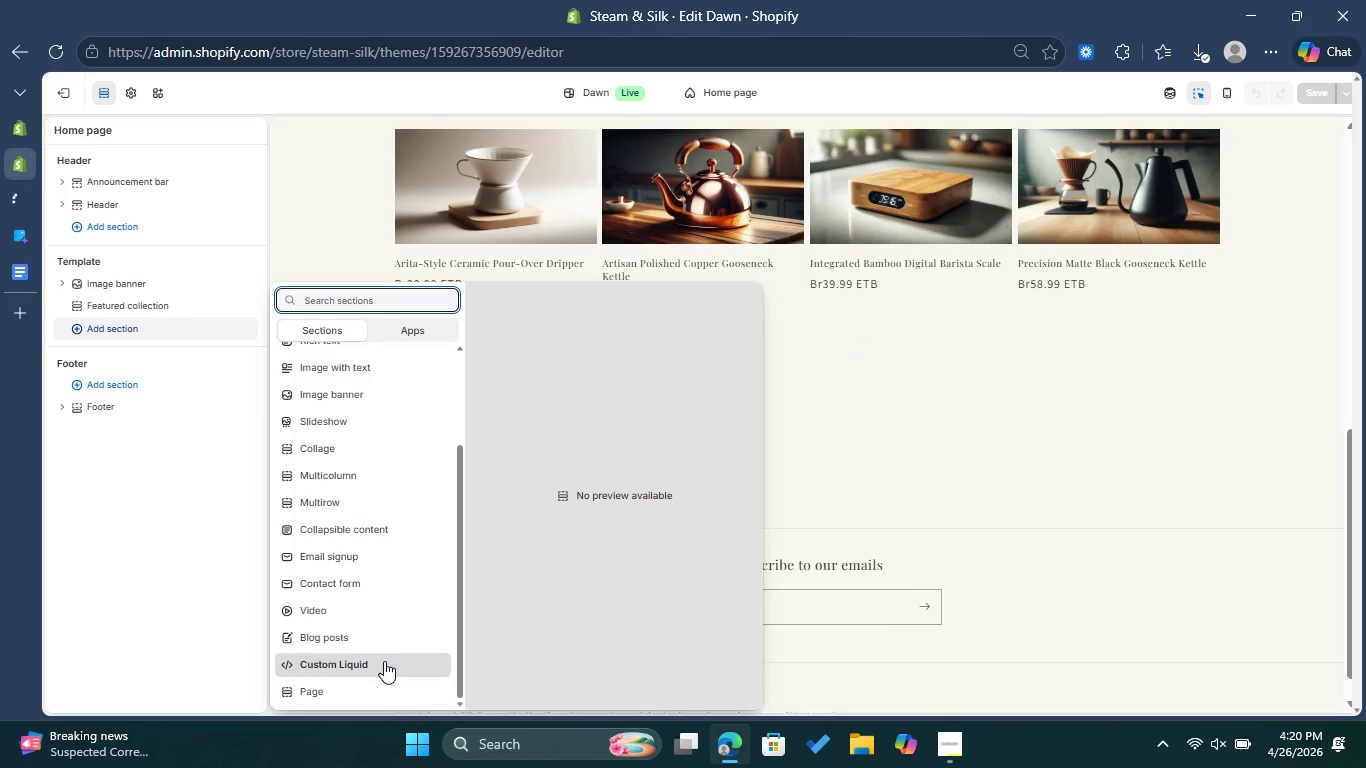 
mouse_move([379, 466])
 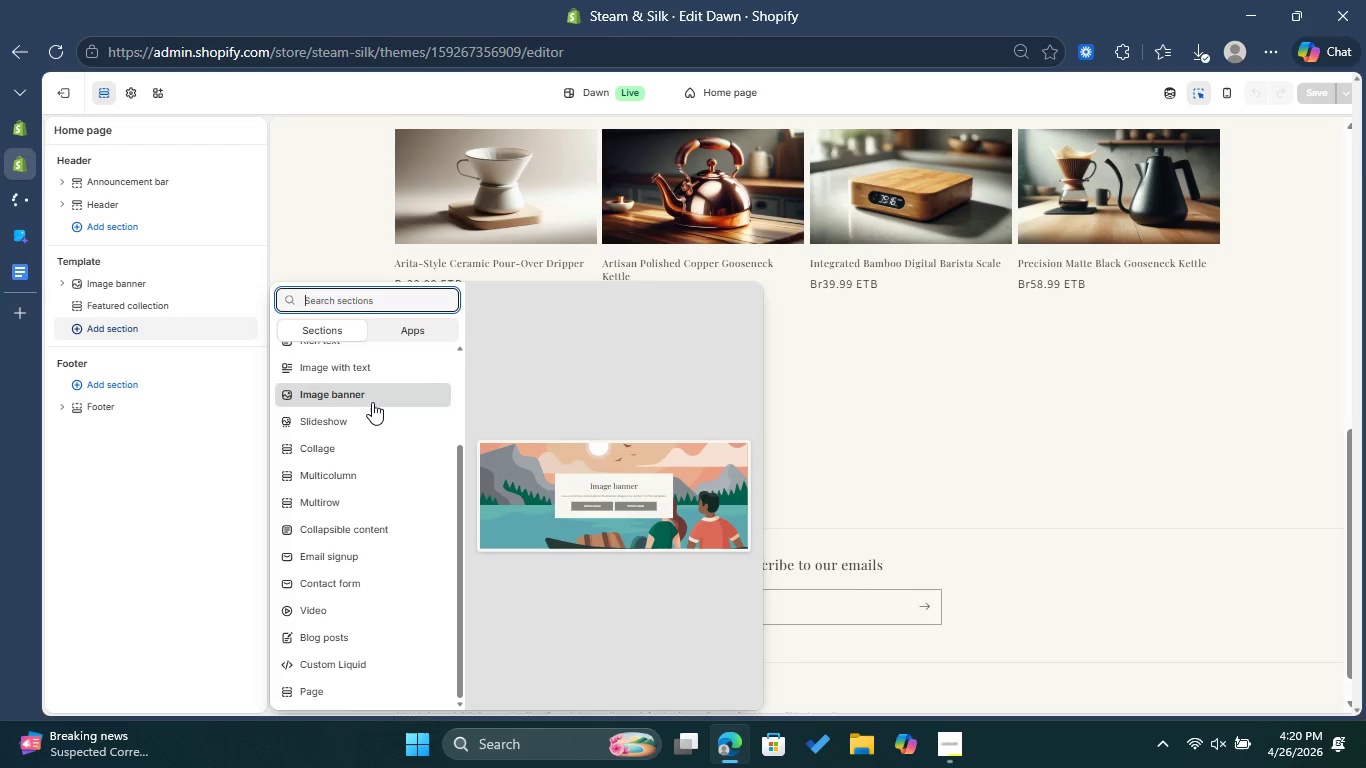 
wait(5.26)
 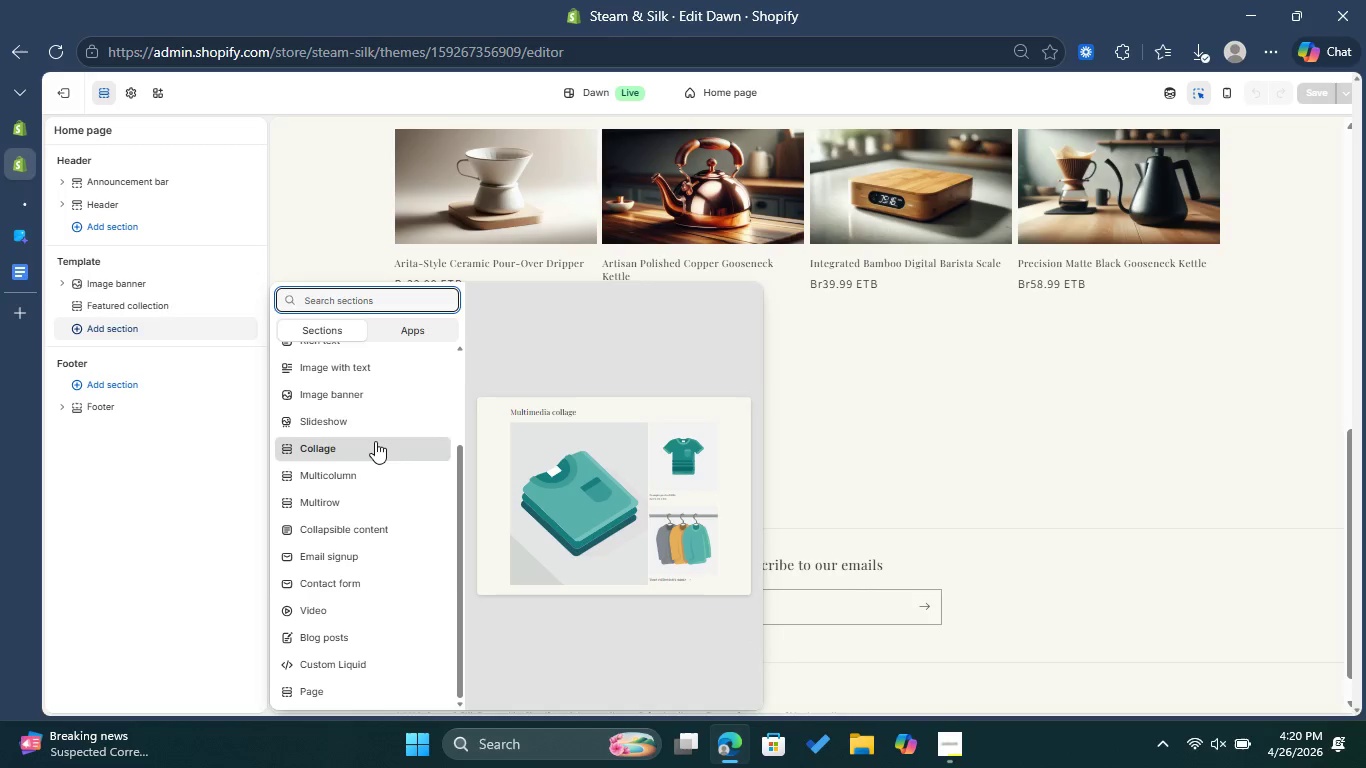 
scroll: coordinate [380, 360], scroll_direction: up, amount: 3.0
 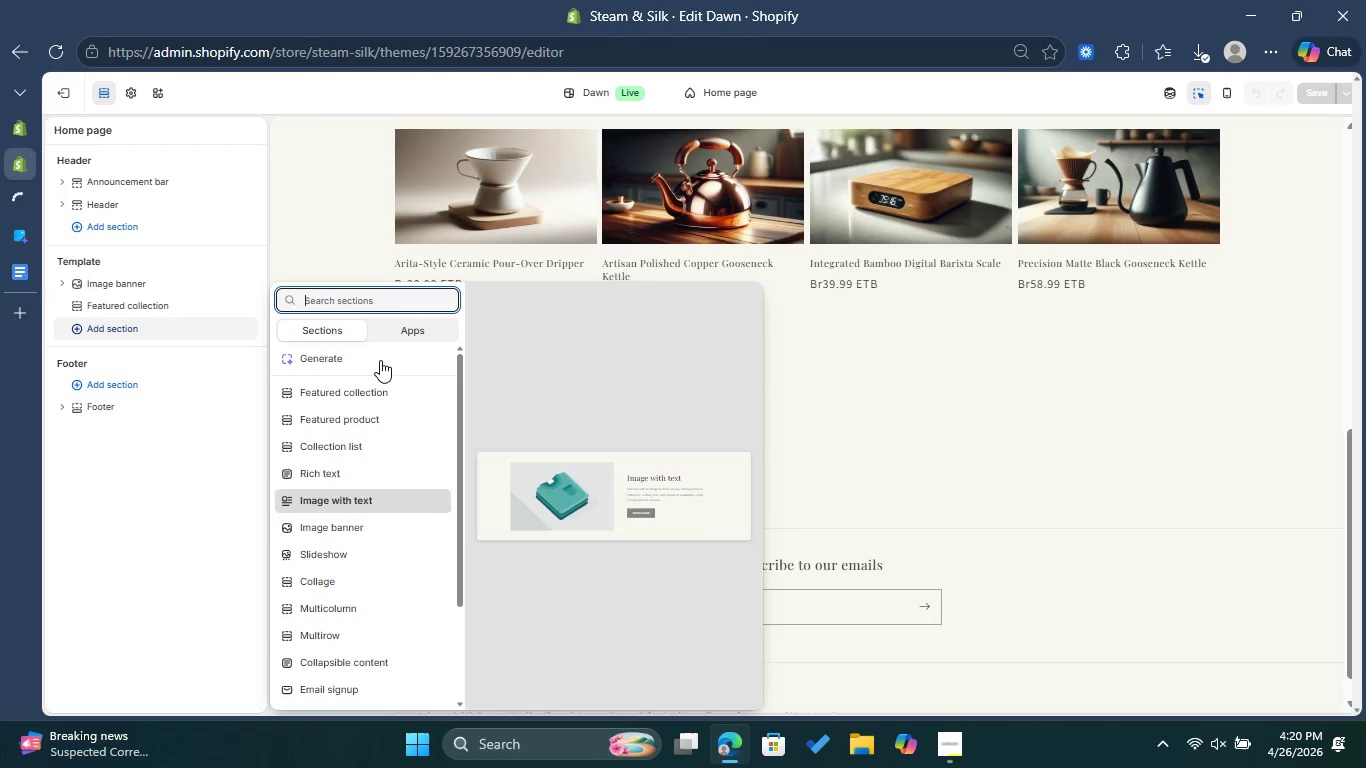 
type(co)
 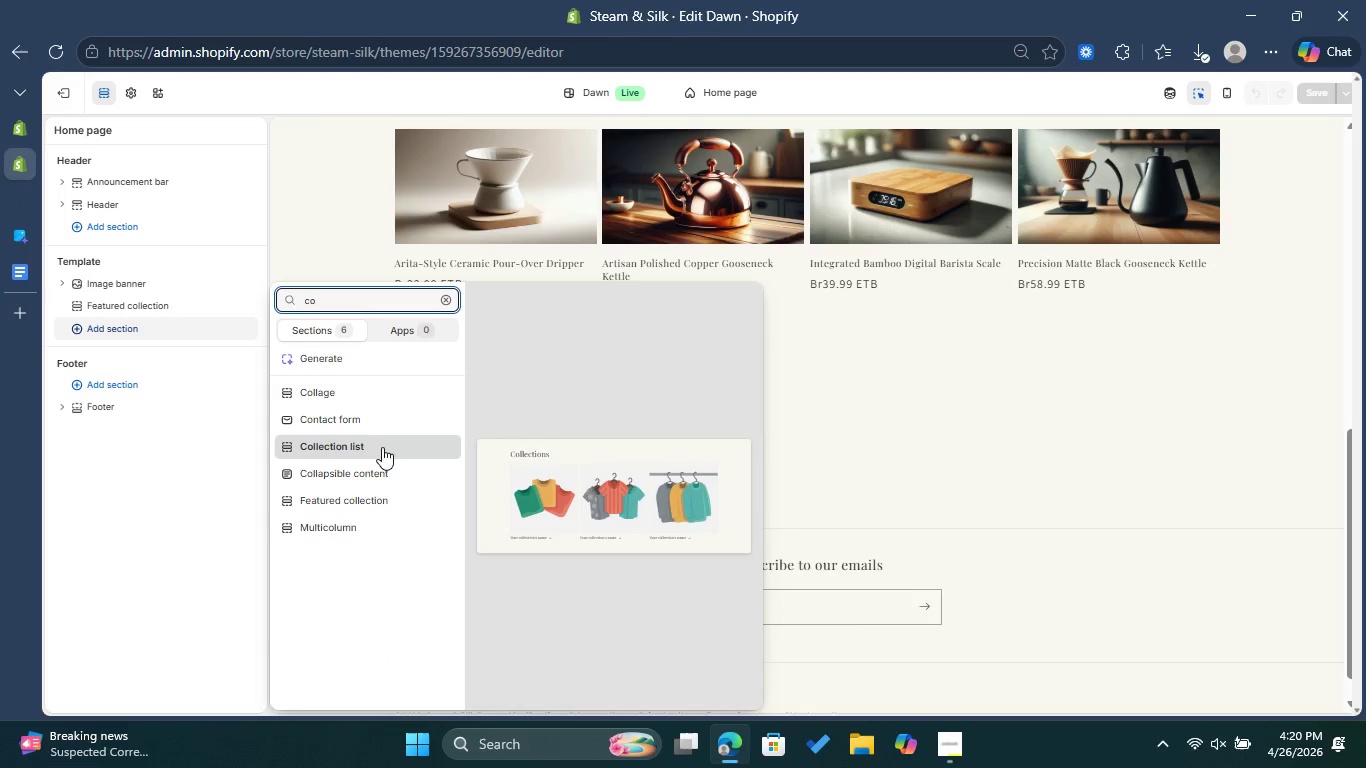 
left_click([382, 447])
 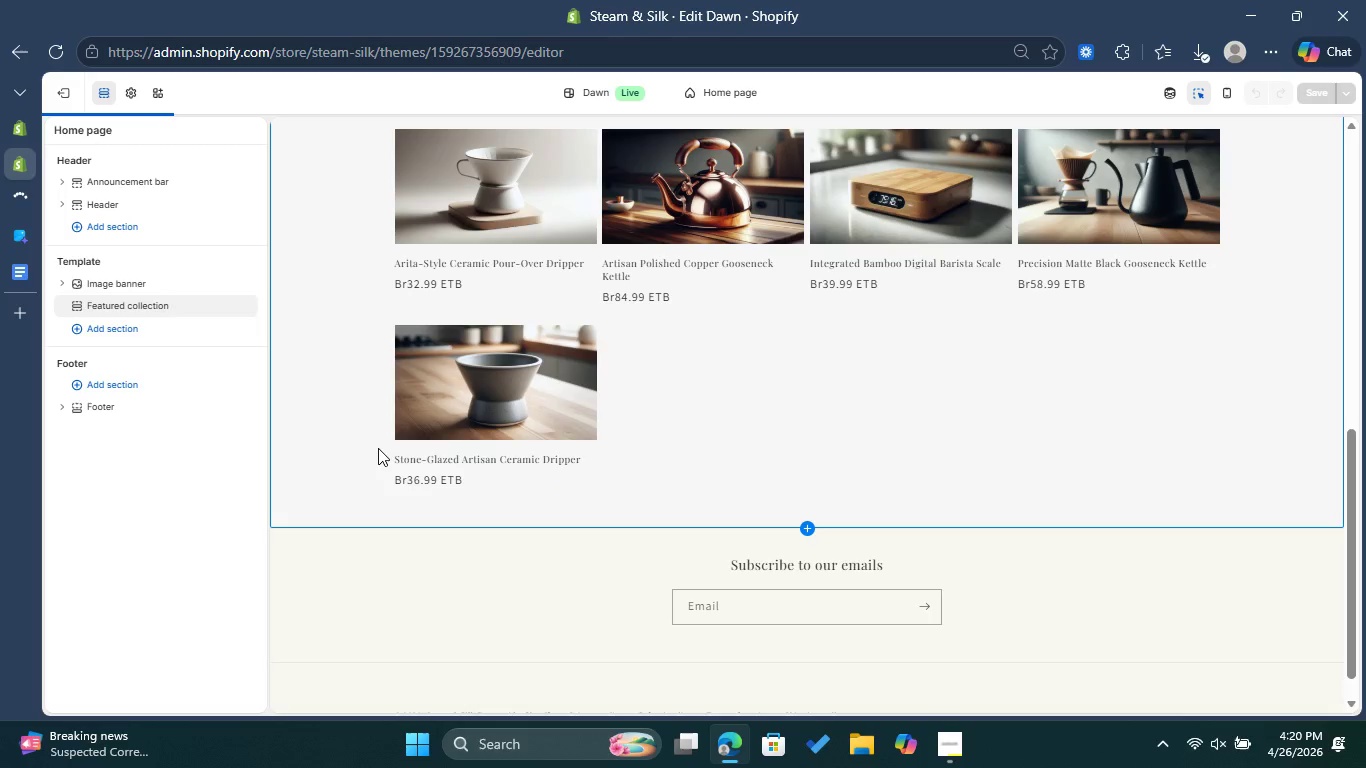 
mouse_move([211, 379])
 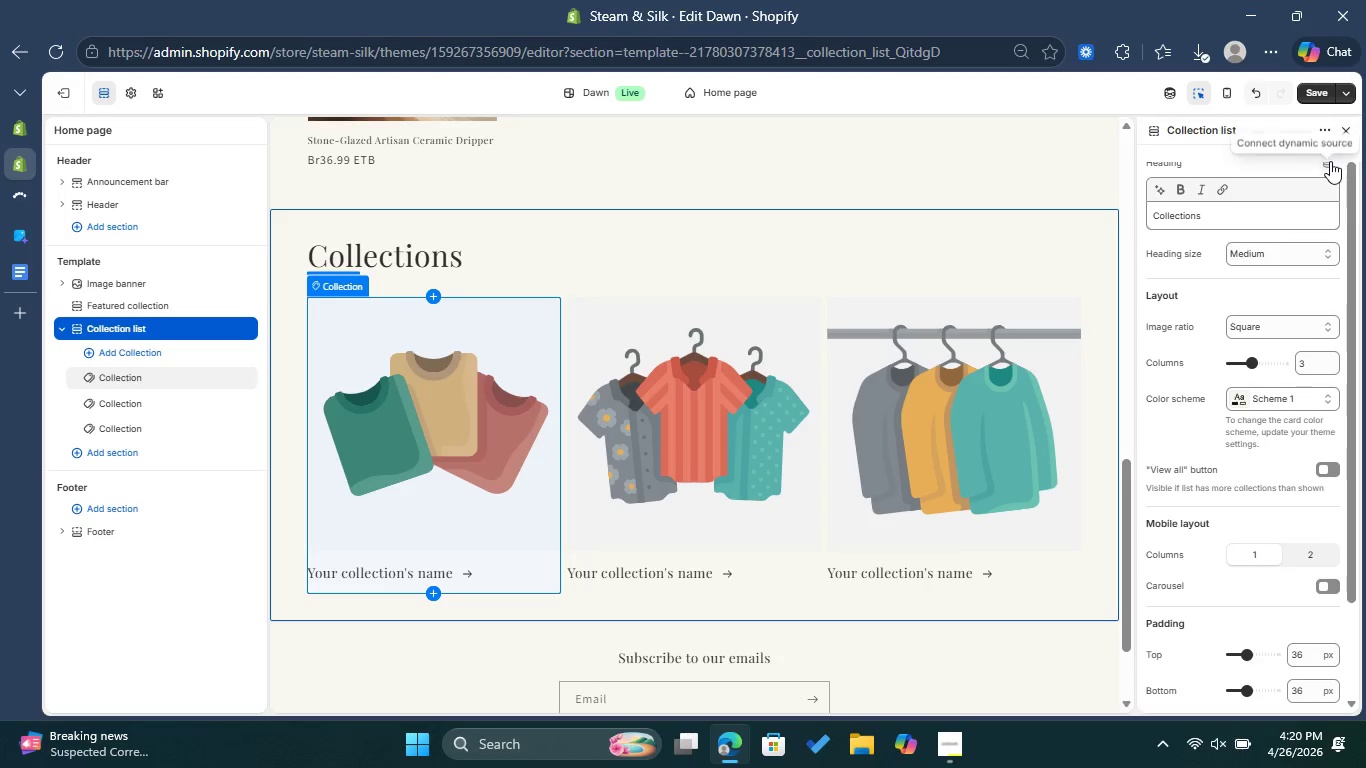 
left_click([1330, 161])
 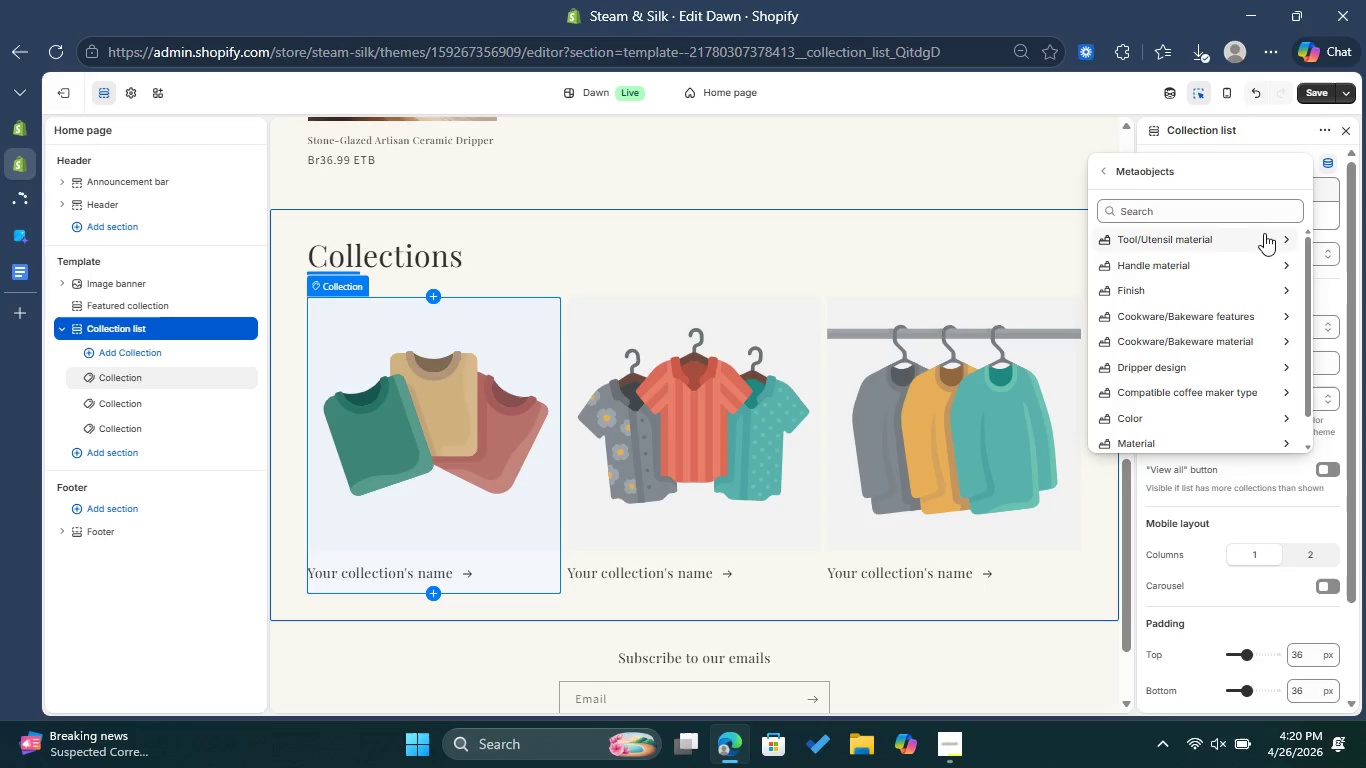 
scroll: coordinate [1248, 290], scroll_direction: down, amount: 3.0
 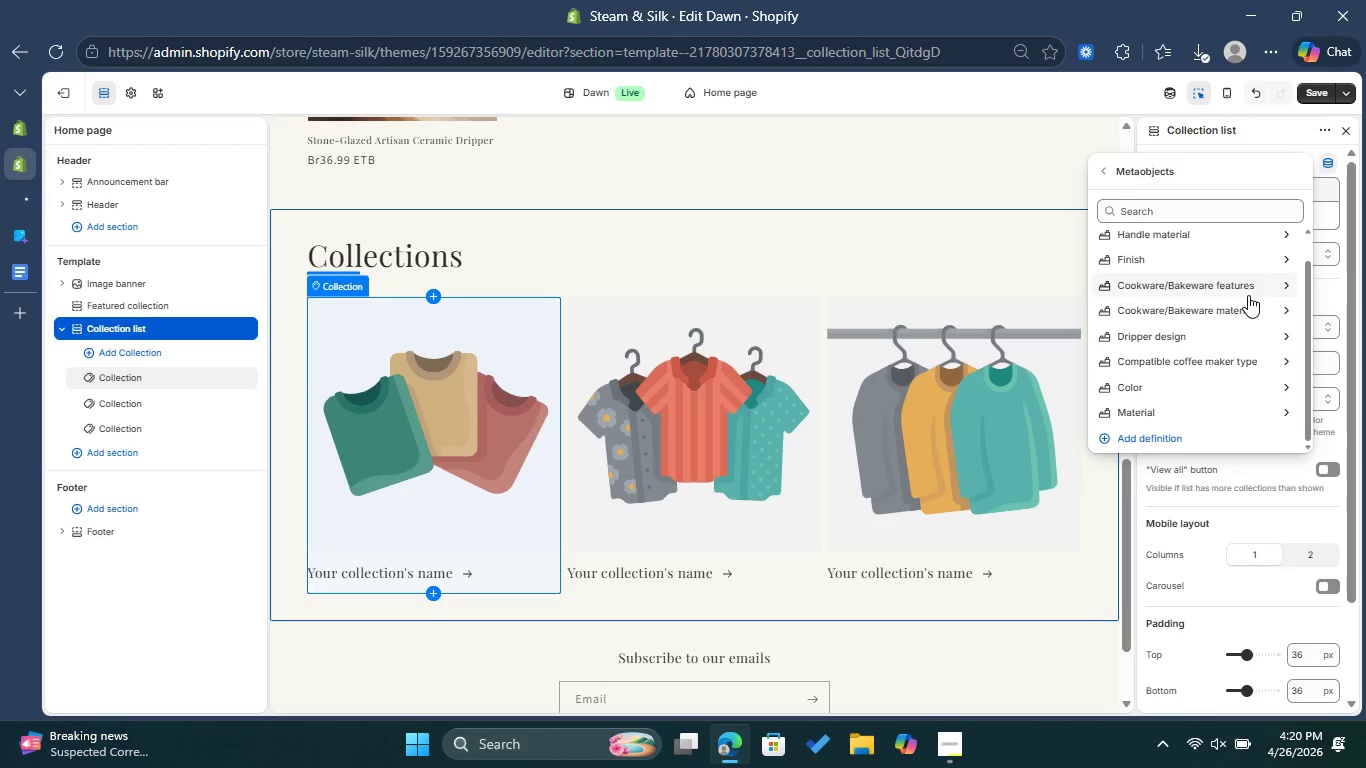 
scroll: coordinate [1248, 295], scroll_direction: up, amount: 2.0
 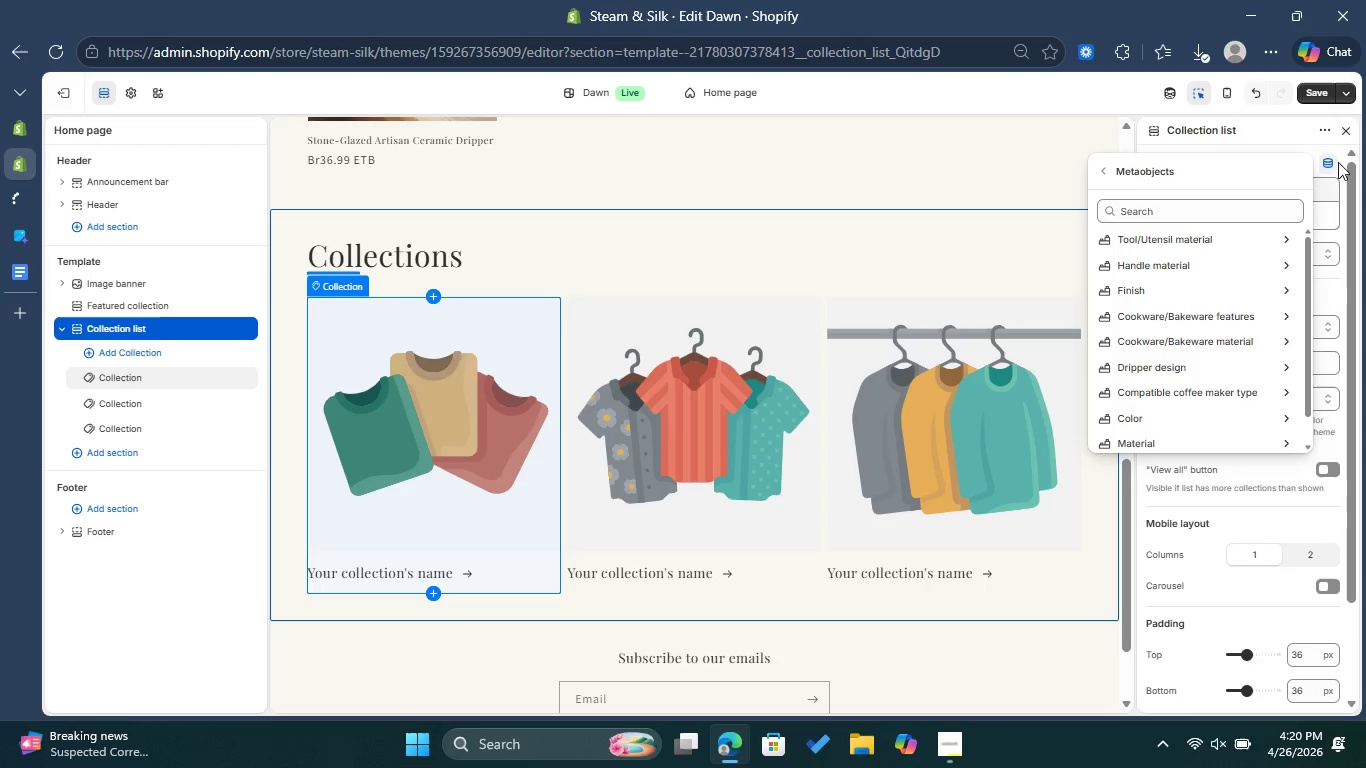 
left_click([1338, 162])
 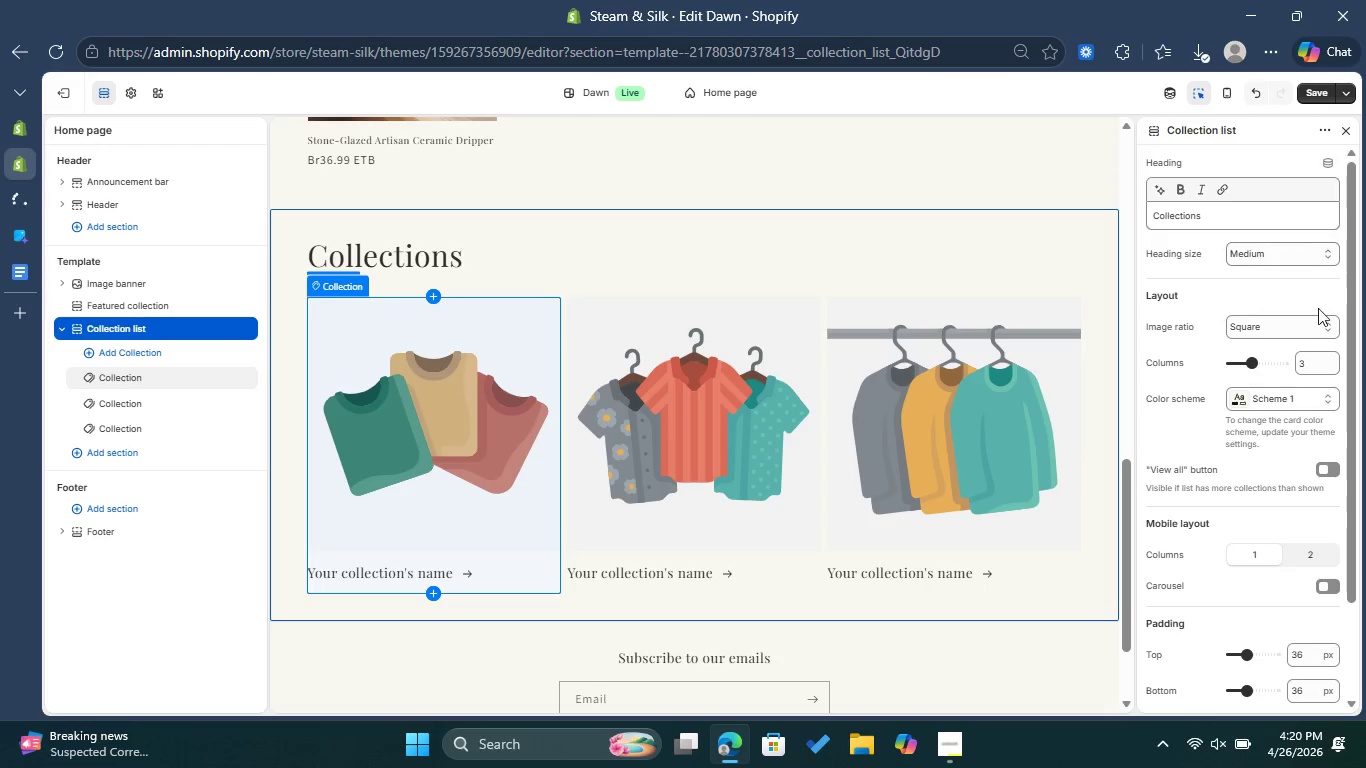 
scroll: coordinate [1295, 371], scroll_direction: down, amount: 3.0
 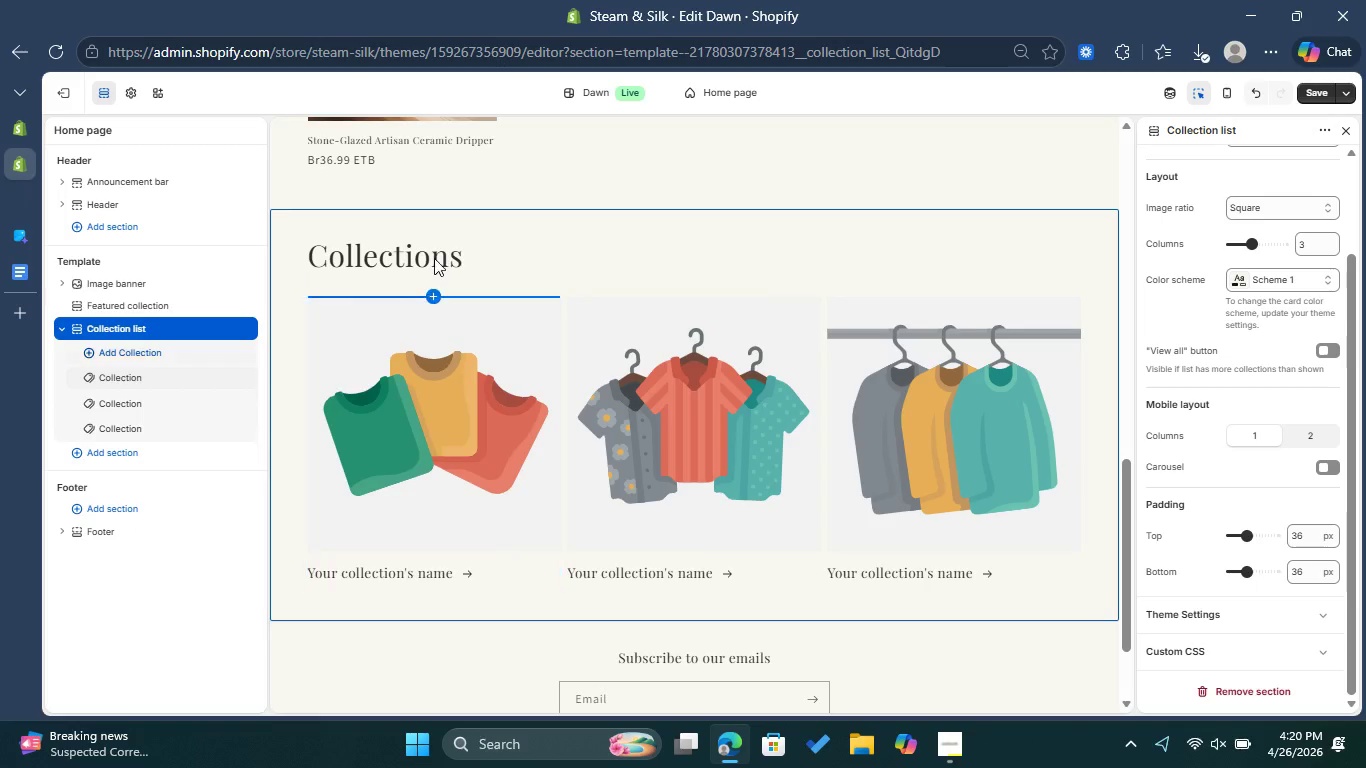 
left_click([452, 251])
 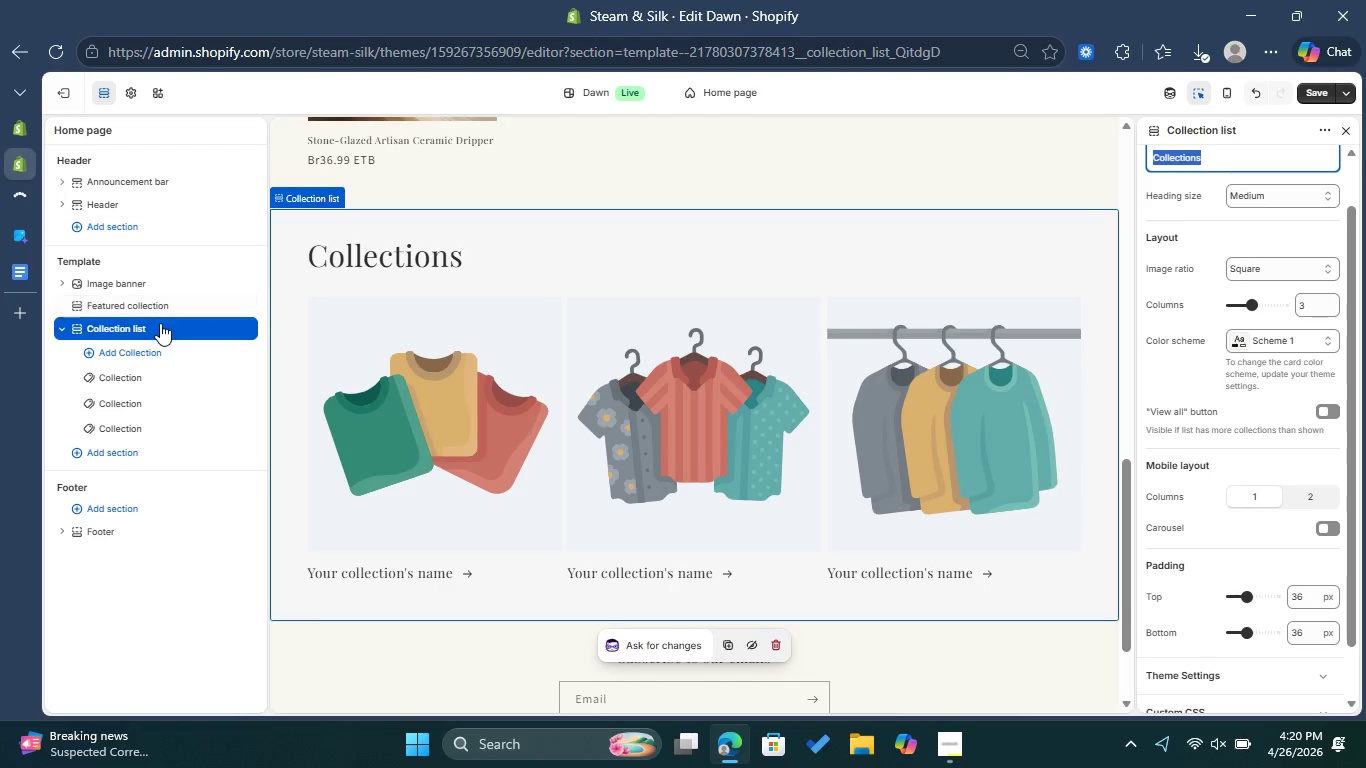 
left_click([160, 323])
 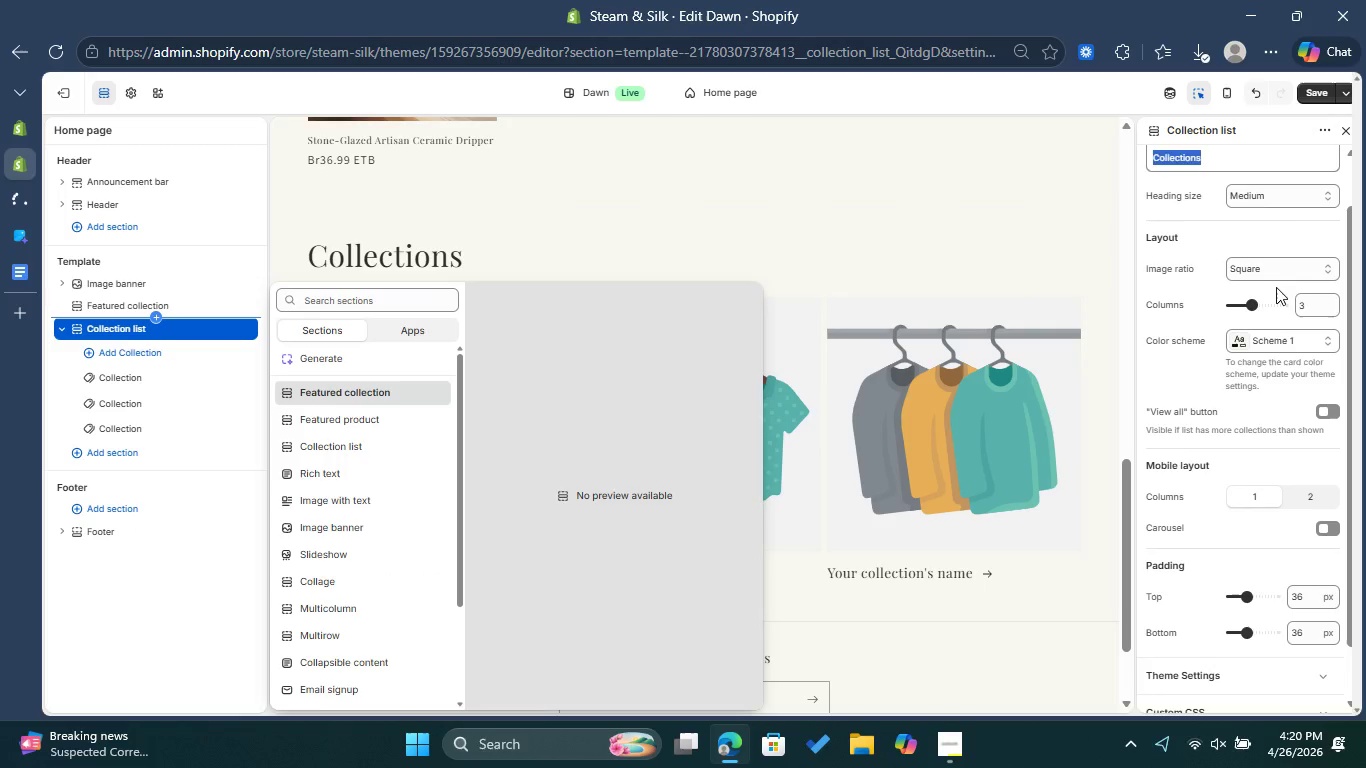 
scroll: coordinate [1294, 235], scroll_direction: up, amount: 5.0
 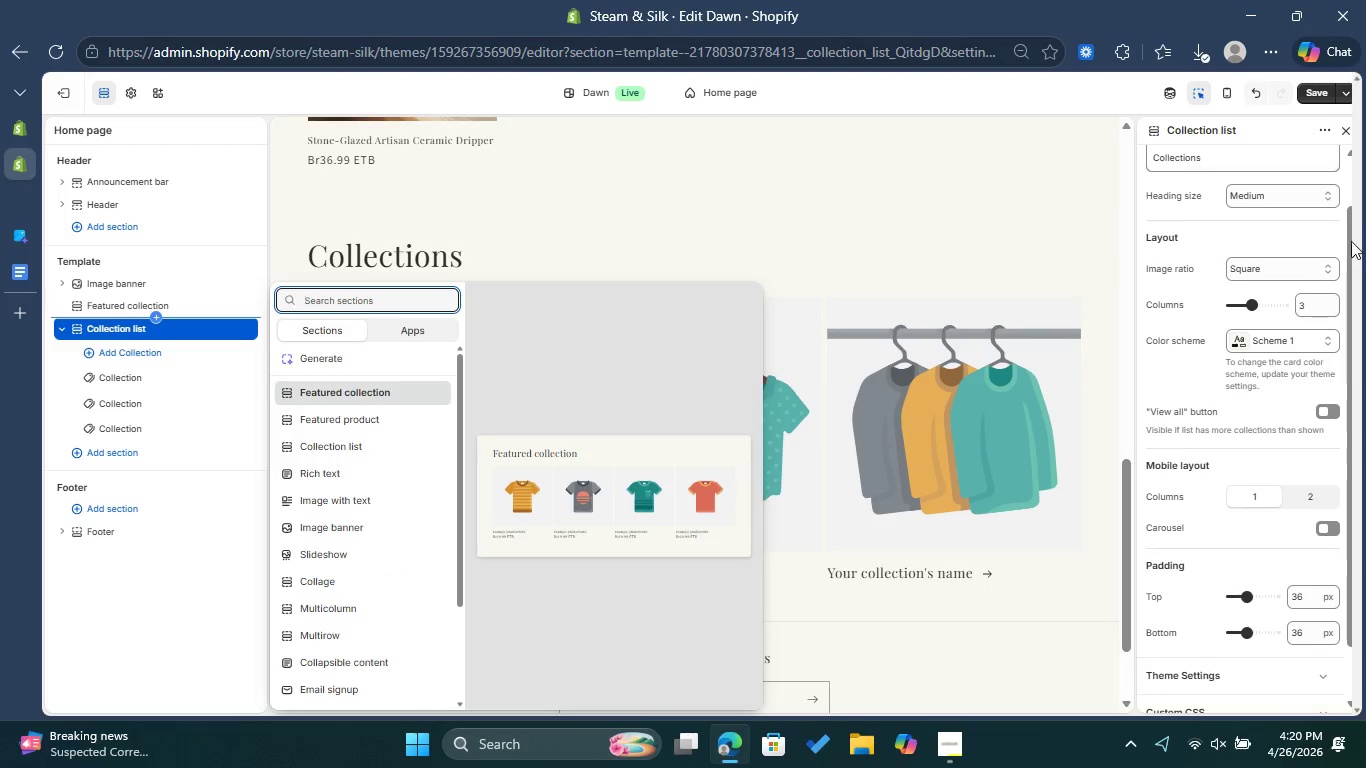 
left_click_drag(start_coordinate=[1350, 242], to_coordinate=[1350, 233])
 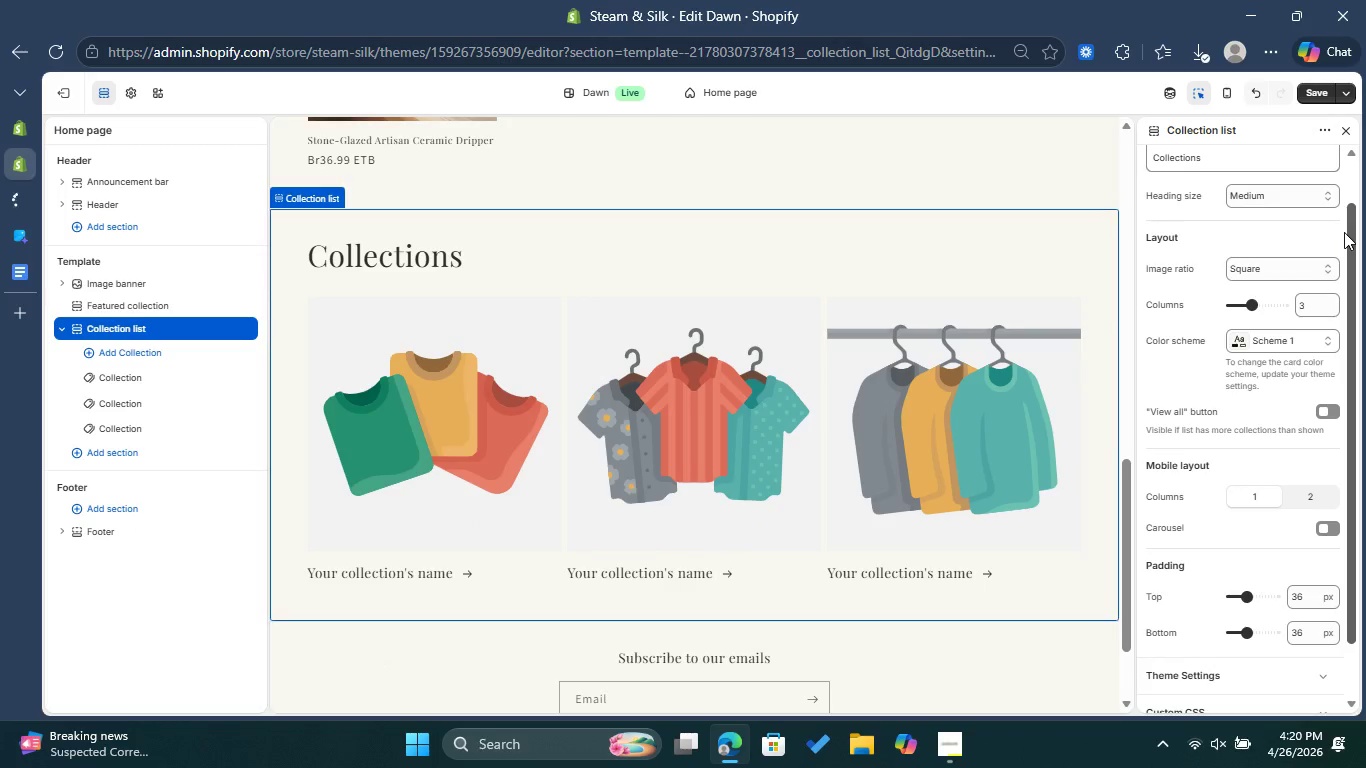 
scroll: coordinate [1344, 232], scroll_direction: up, amount: 4.0
 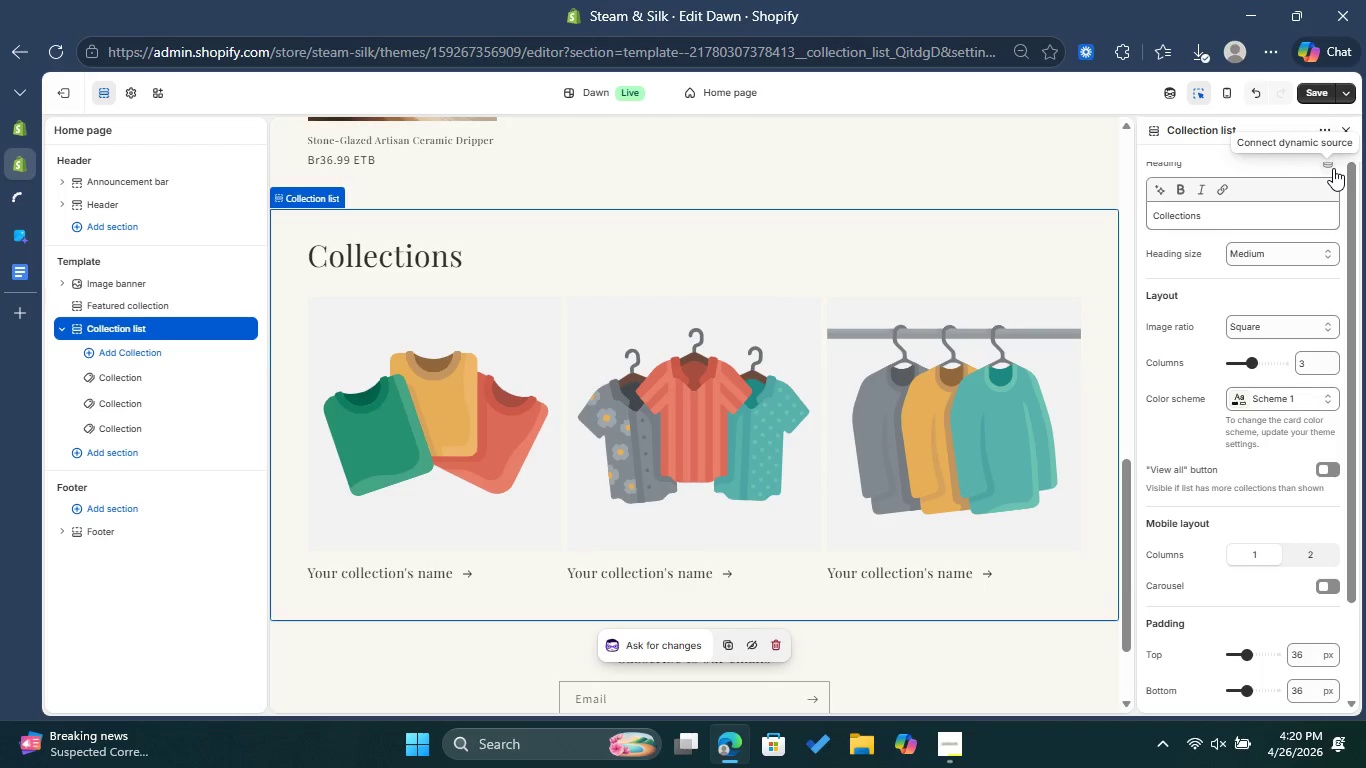 
left_click([1333, 168])
 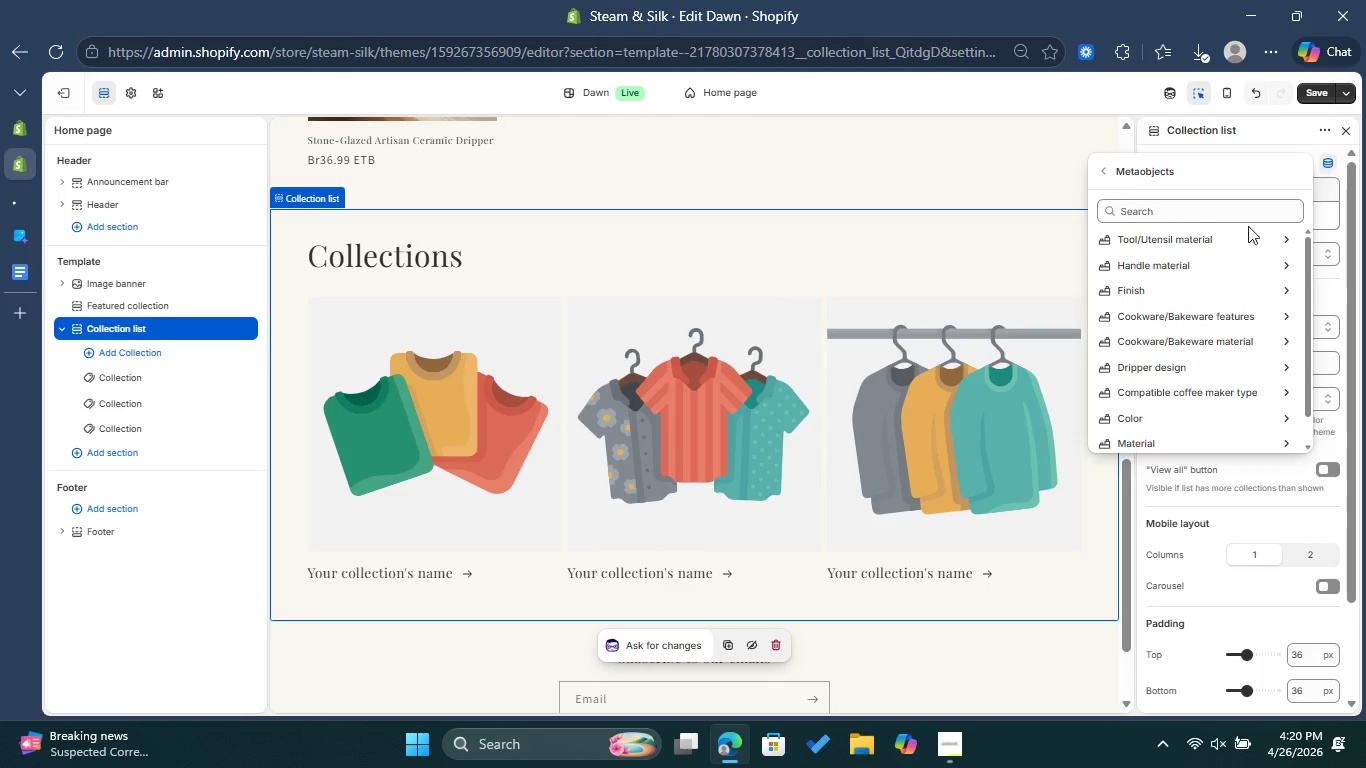 
scroll: coordinate [1209, 277], scroll_direction: down, amount: 1.0
 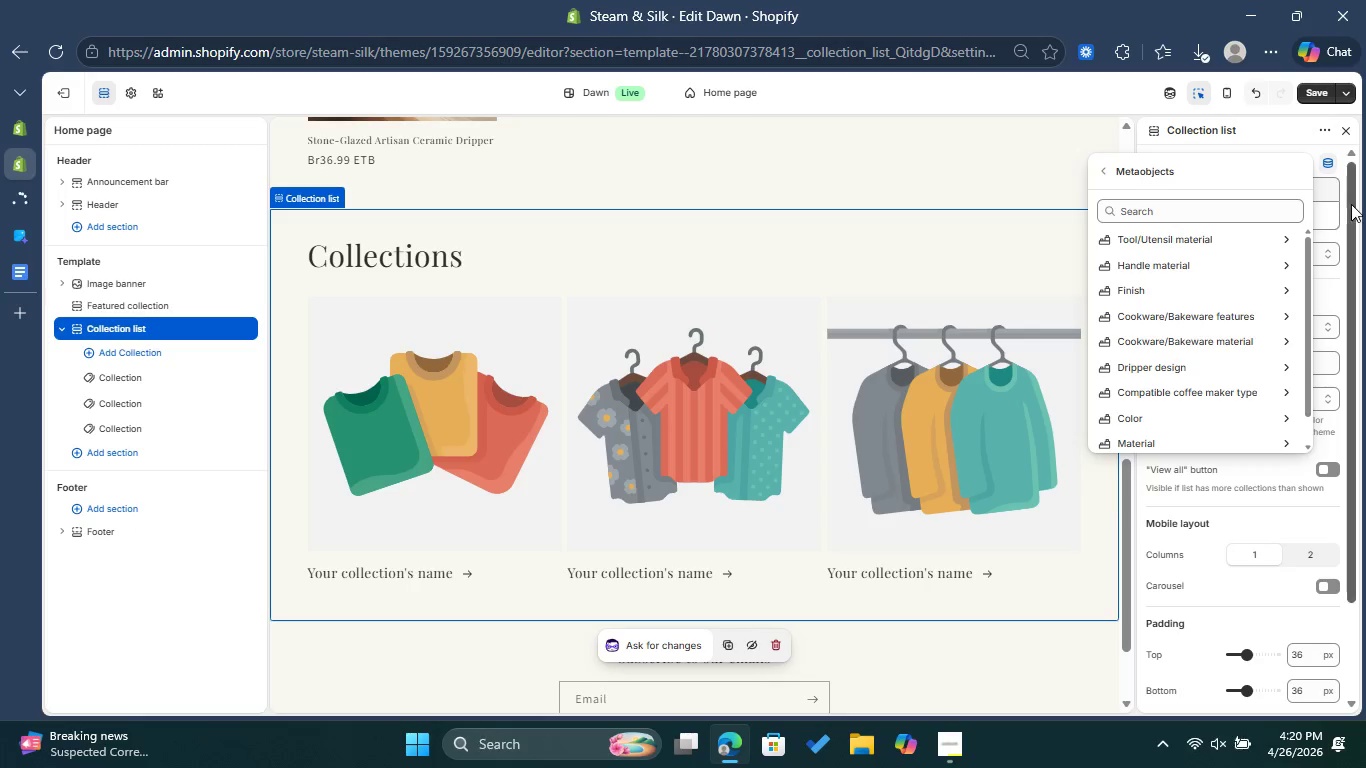 
left_click([1351, 204])
 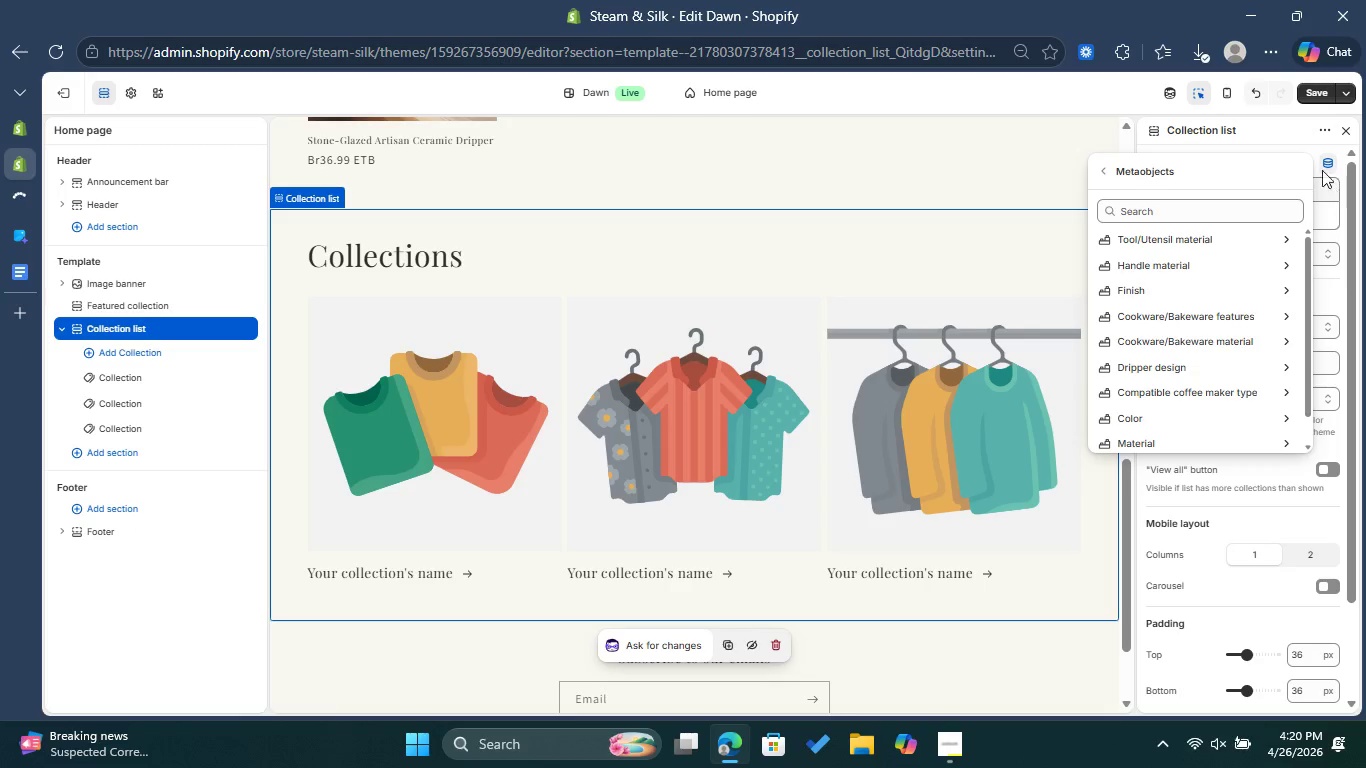 
left_click([1322, 170])
 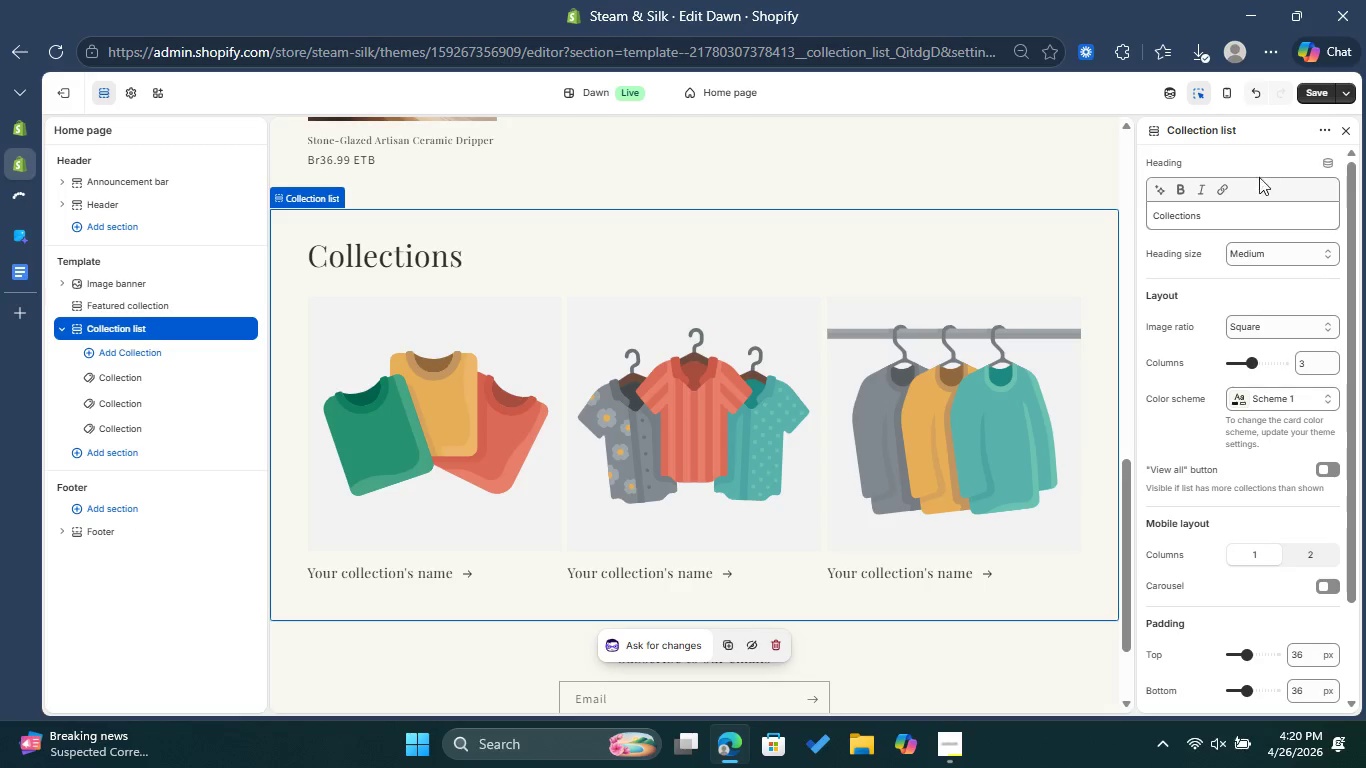 
scroll: coordinate [1233, 288], scroll_direction: down, amount: 2.0
 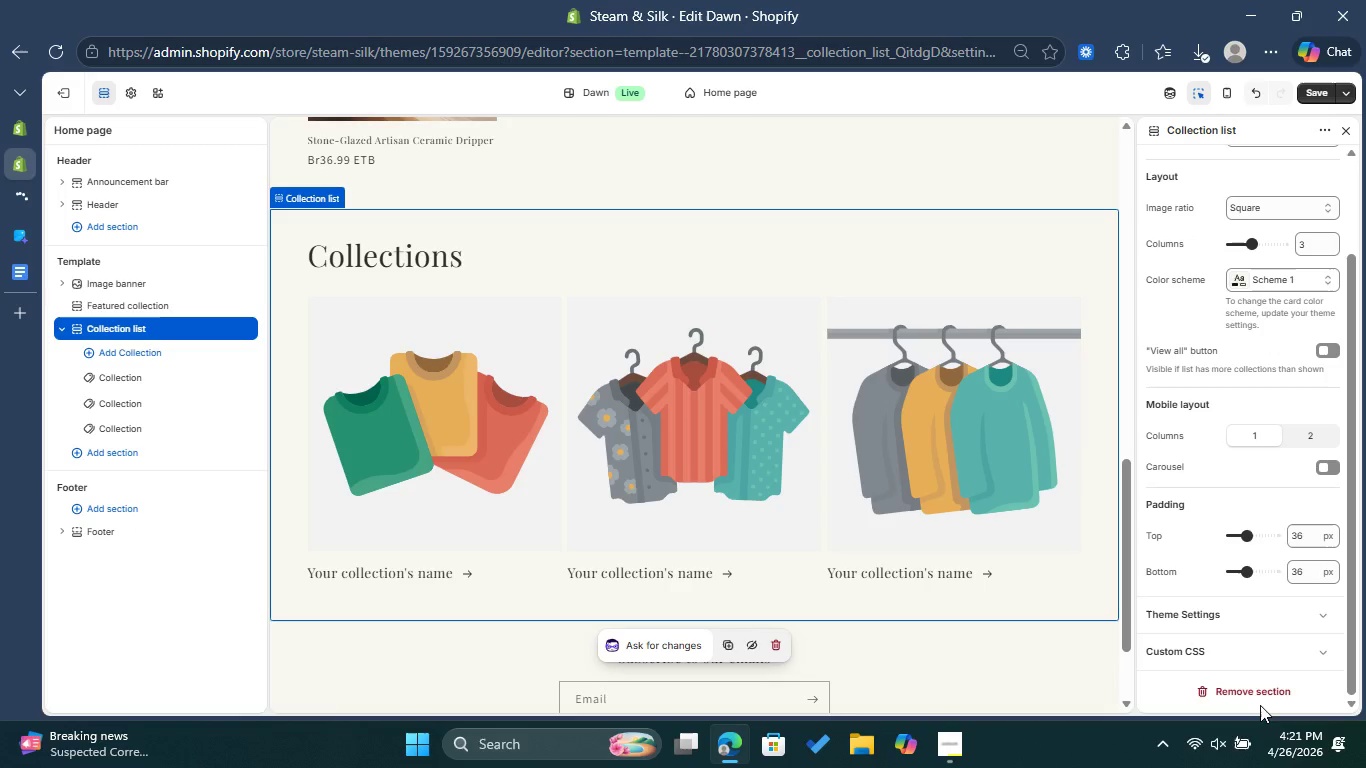 
left_click([1260, 705])
 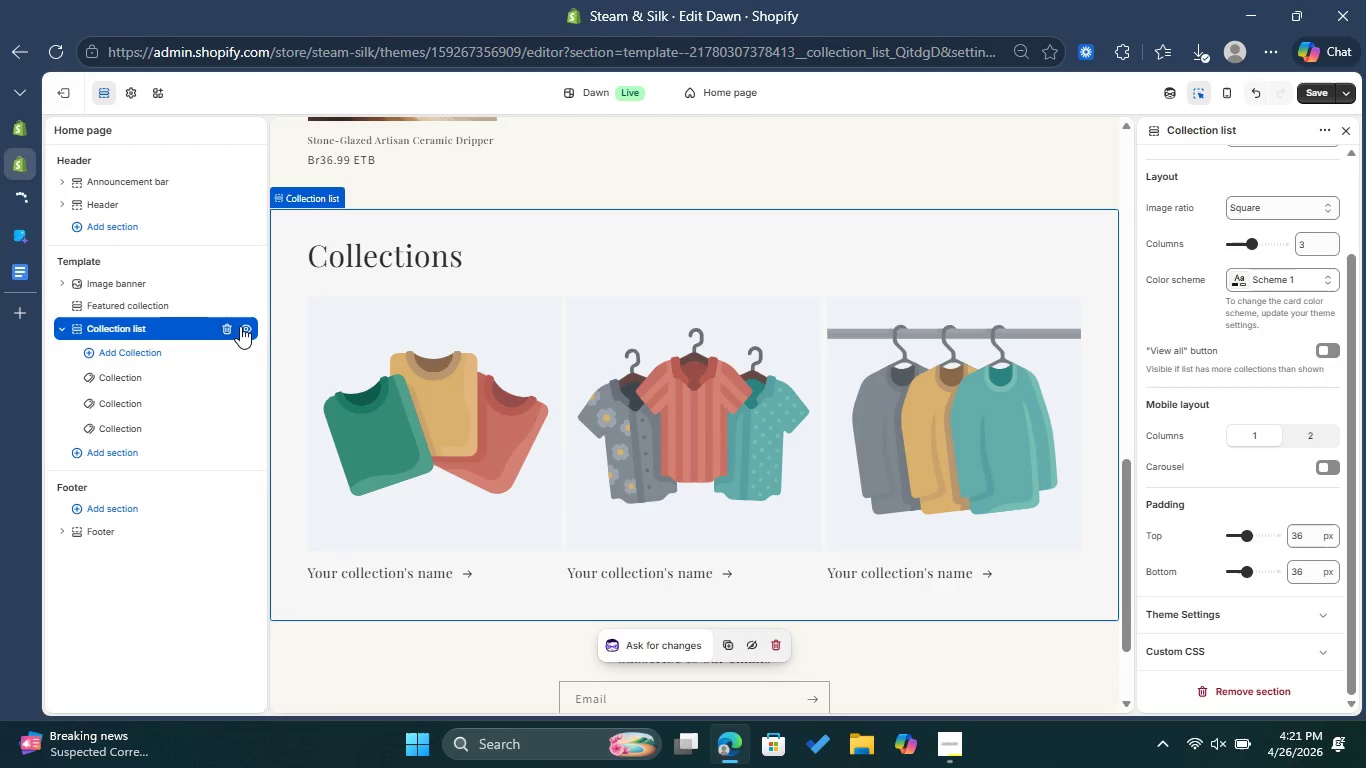 
left_click([226, 330])
 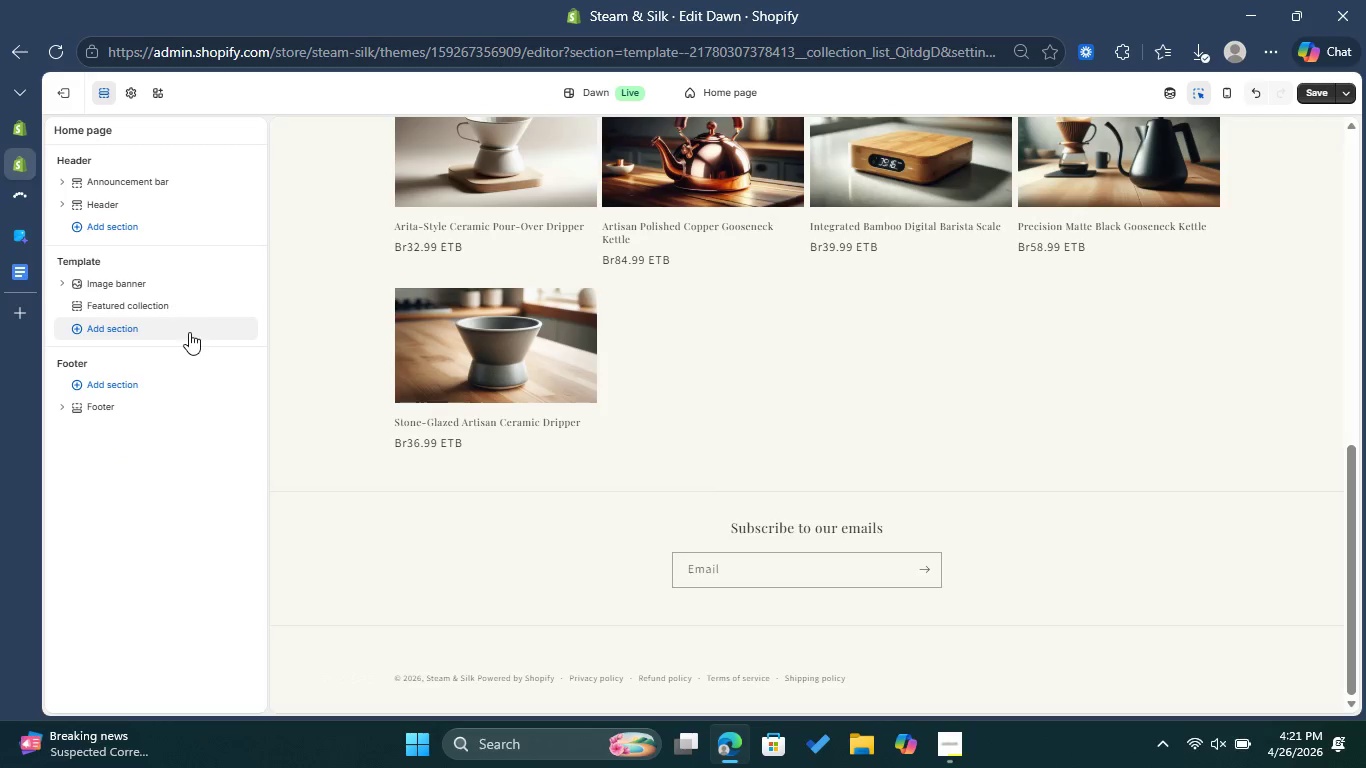 
left_click([132, 336])
 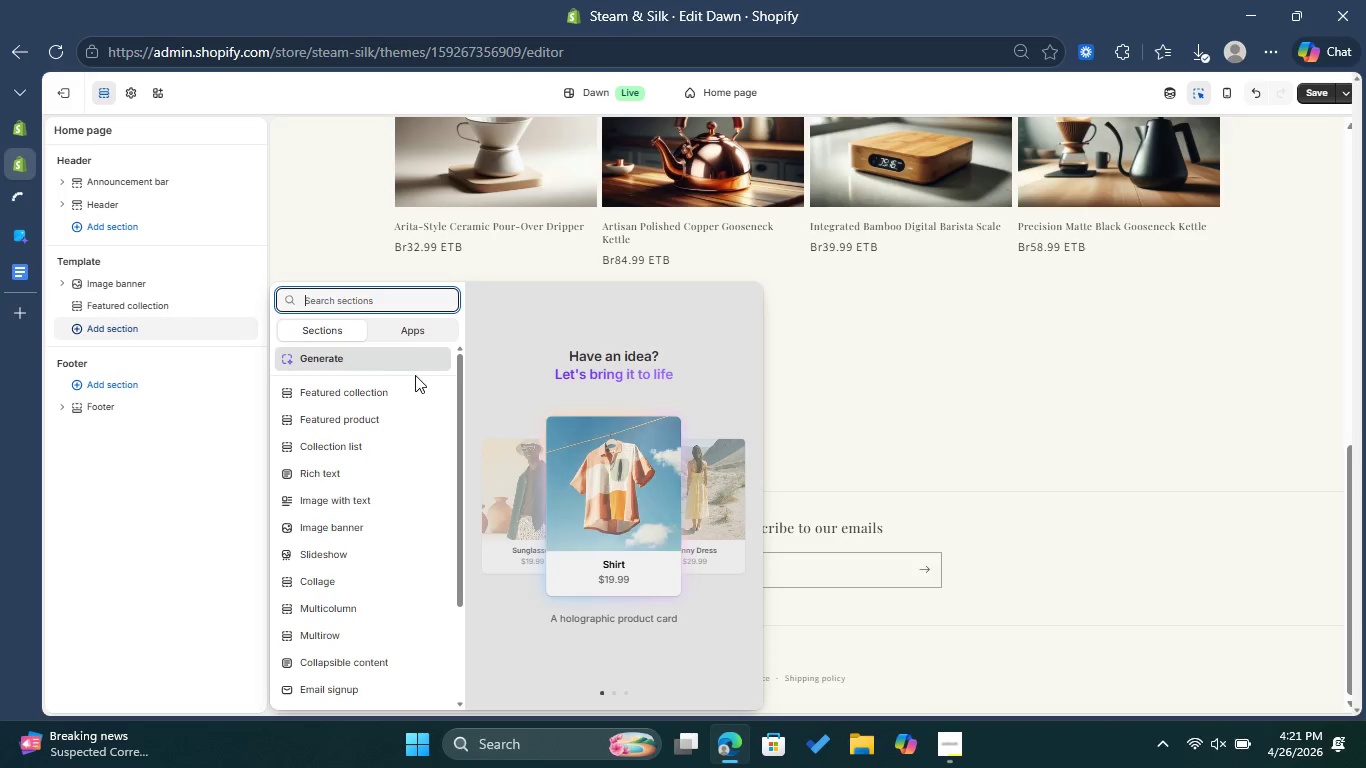 
scroll: coordinate [407, 412], scroll_direction: down, amount: 4.0
 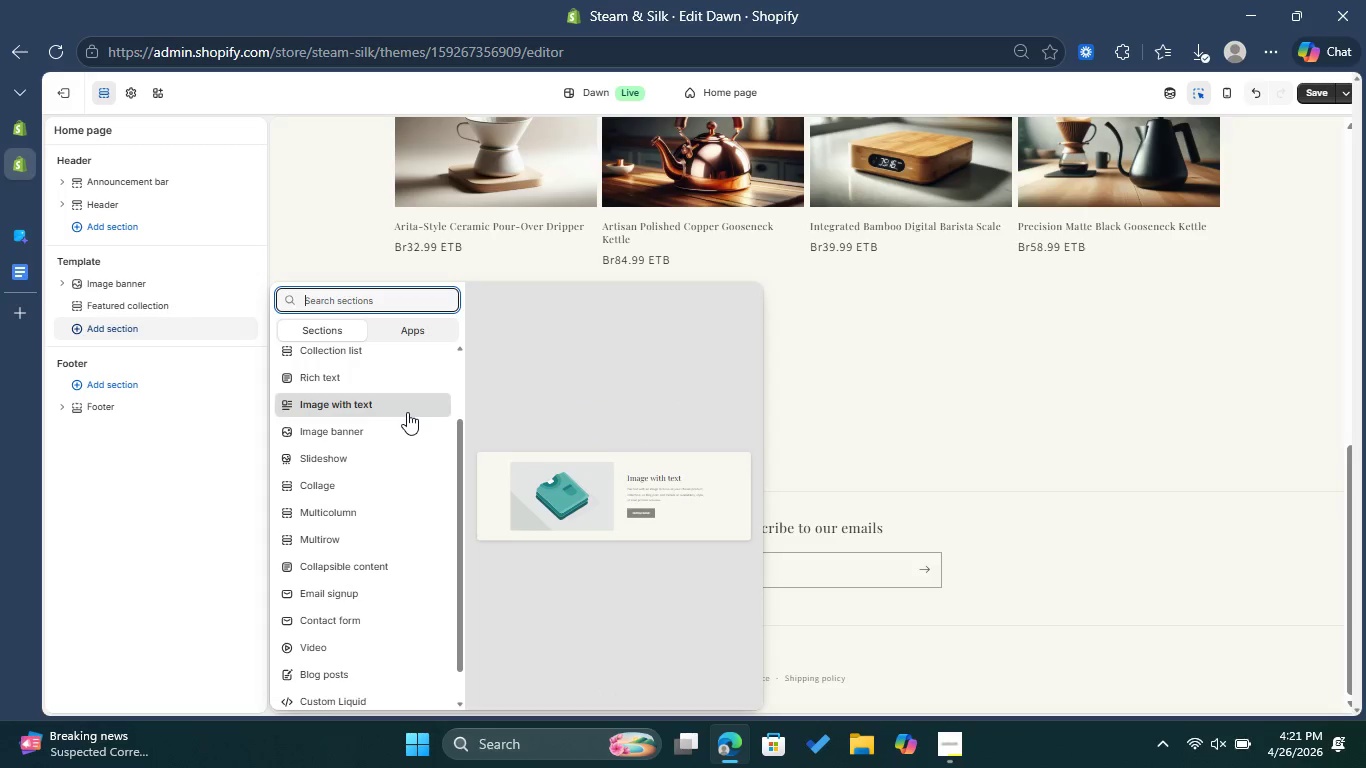 
scroll: coordinate [407, 412], scroll_direction: up, amount: 2.0
 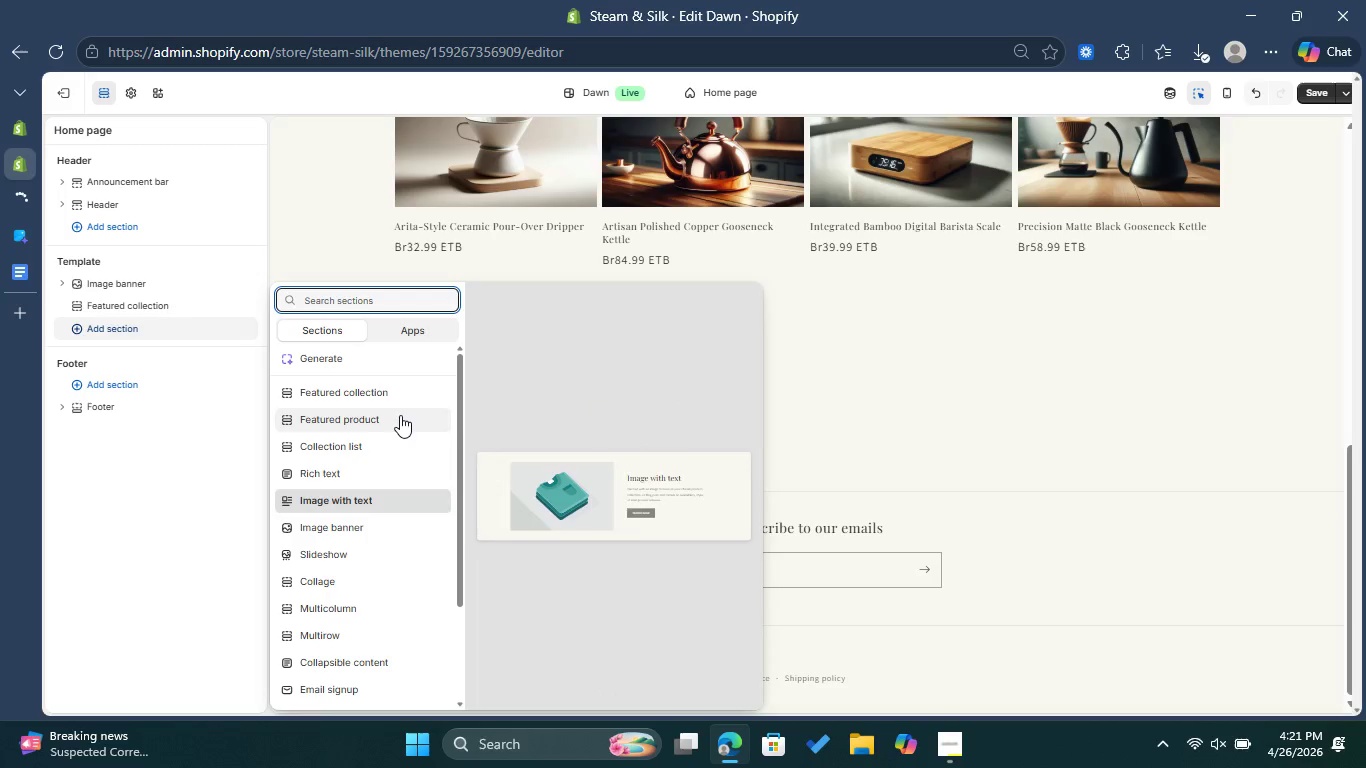 
mouse_move([360, 420])
 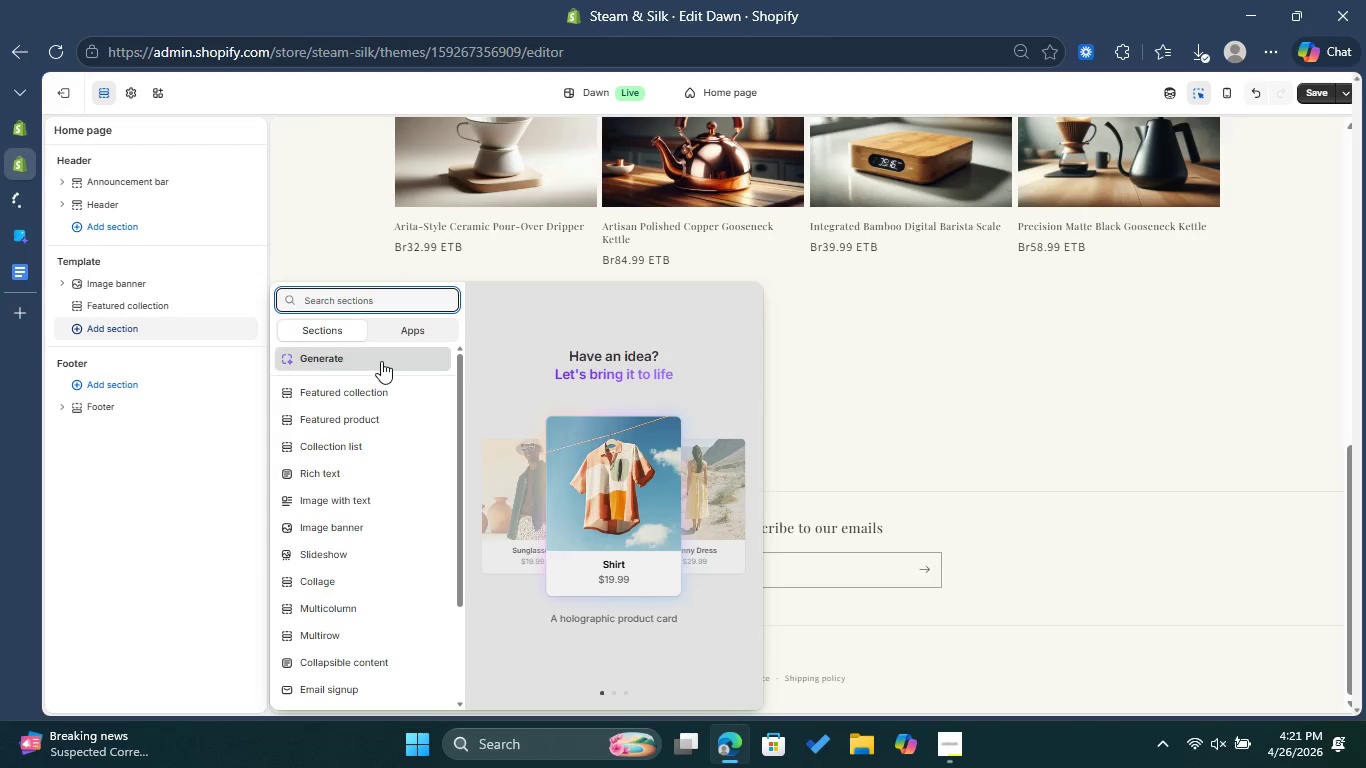 
left_click([381, 361])
 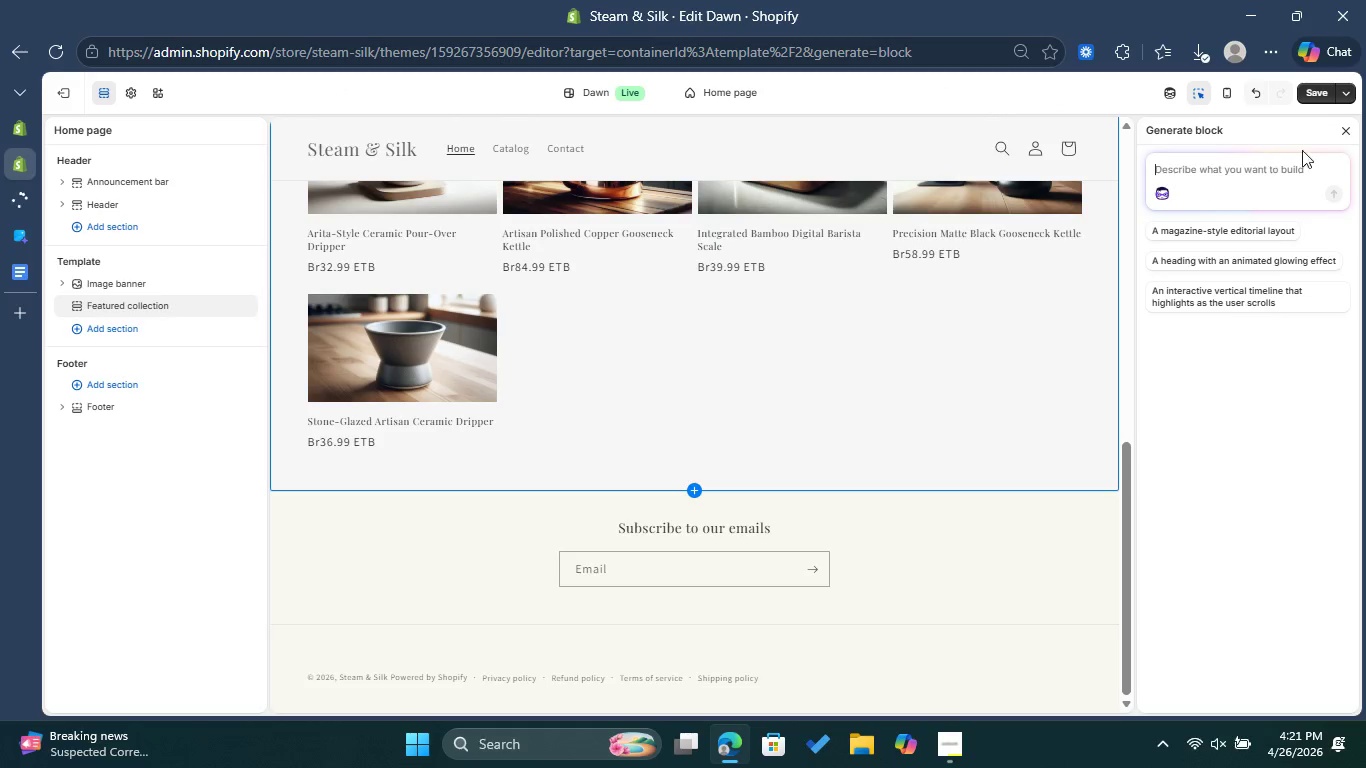 
left_click([1351, 129])
 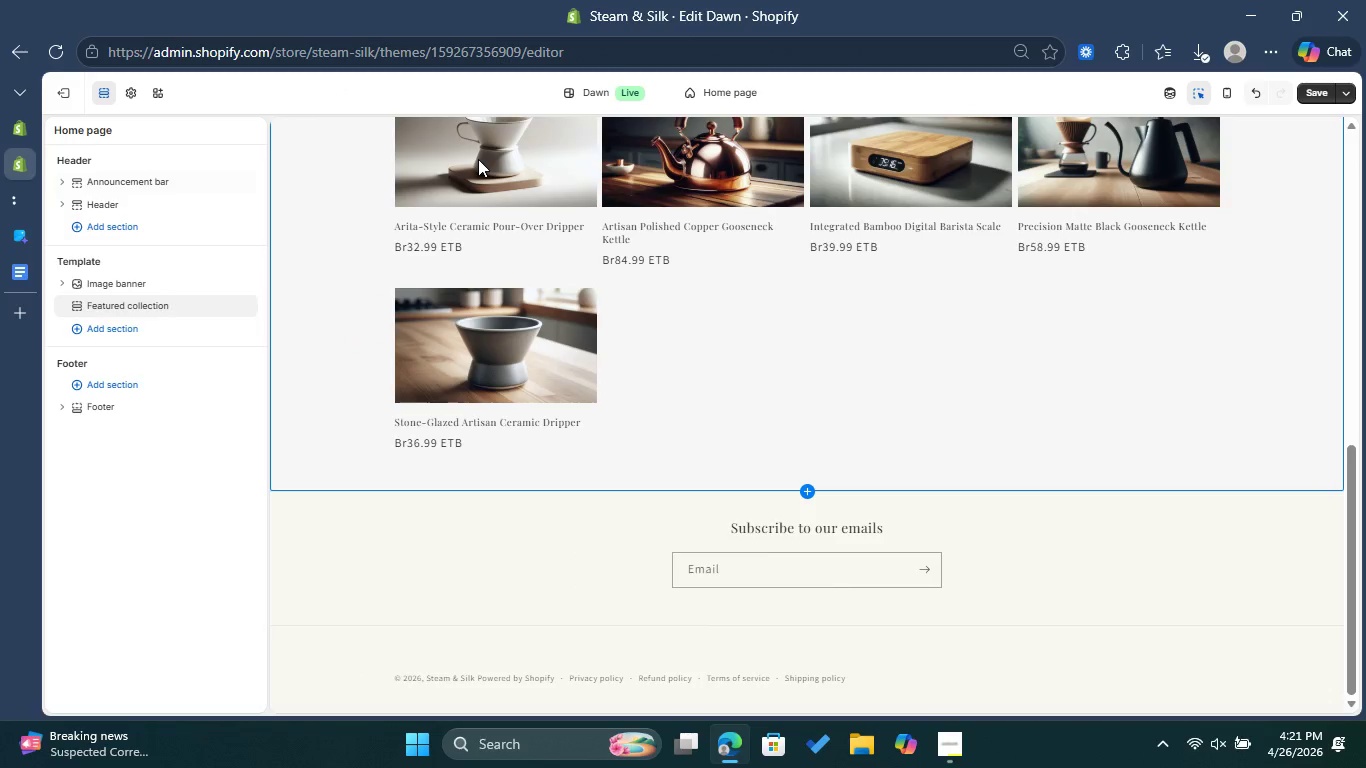 
scroll: coordinate [478, 234], scroll_direction: up, amount: 6.0
 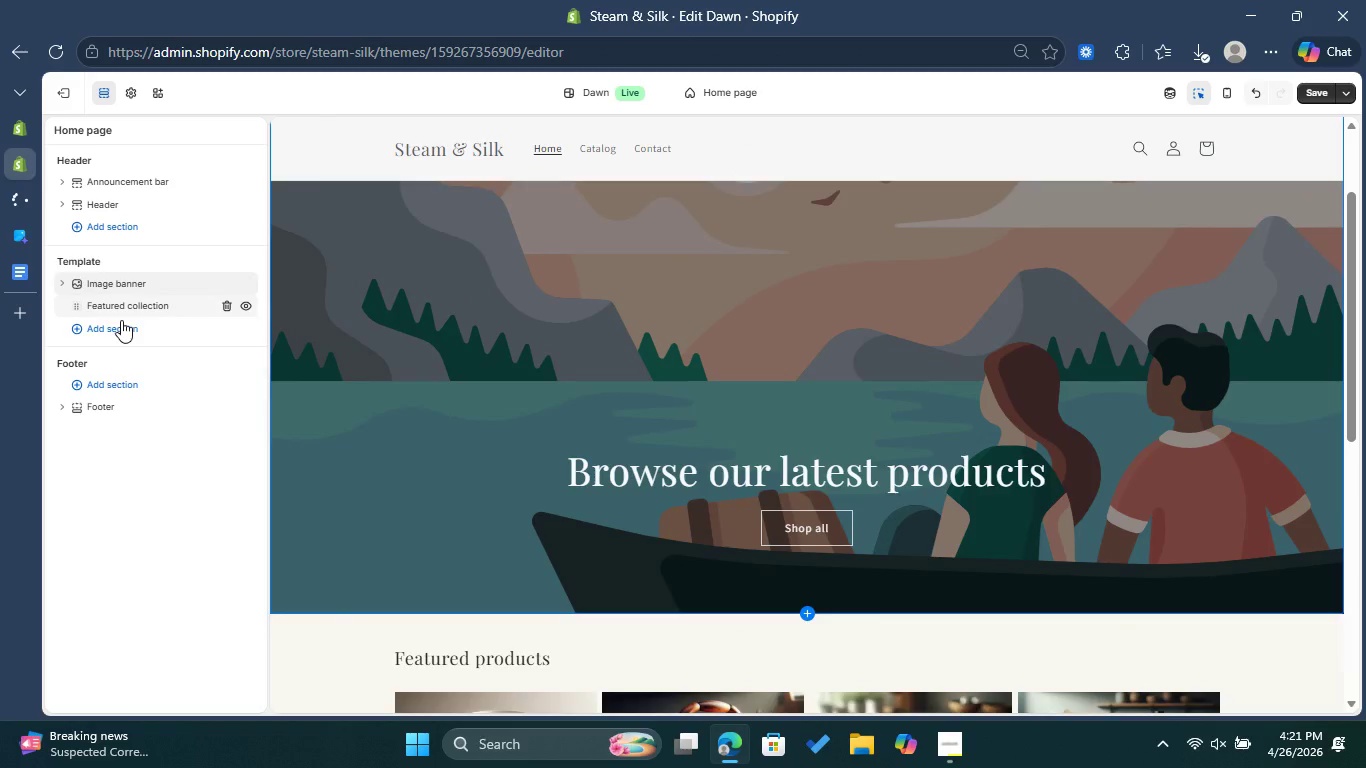 
left_click([118, 323])
 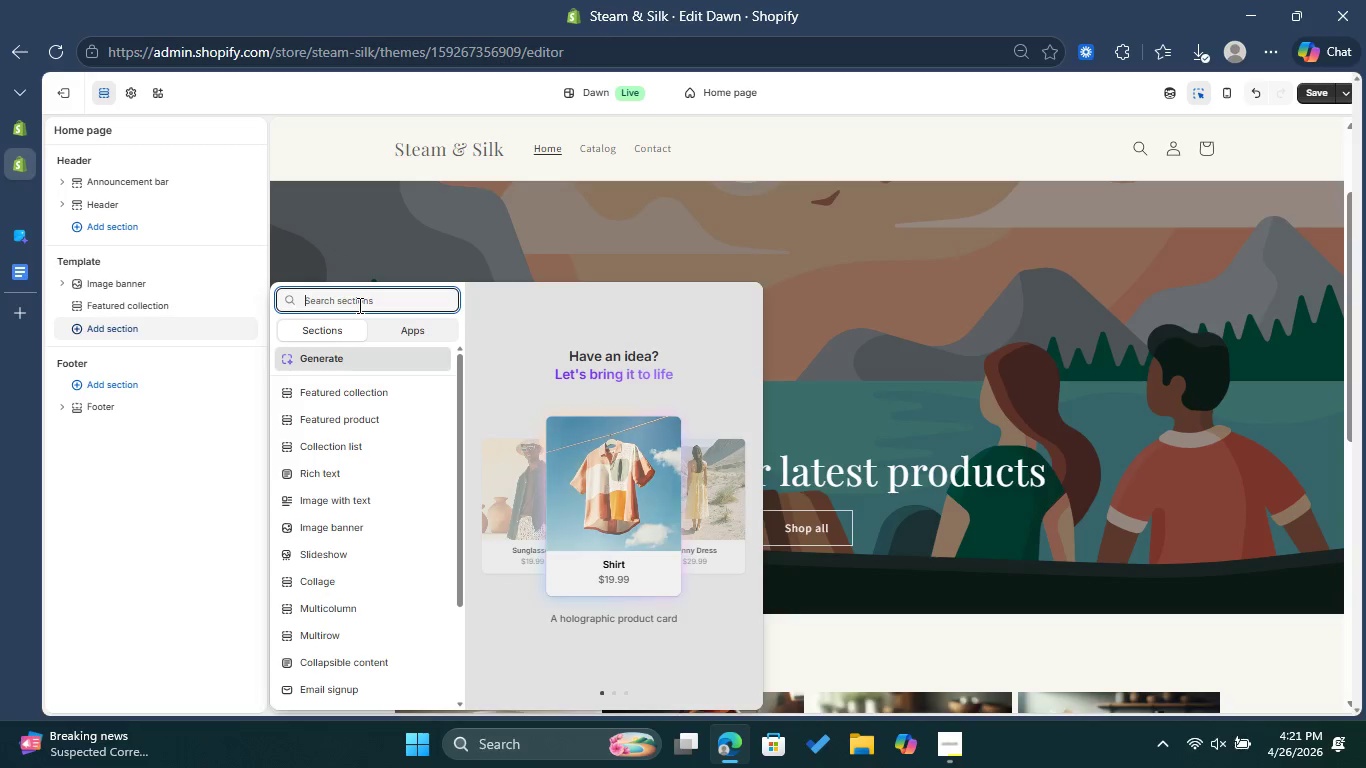 
type(colle)
 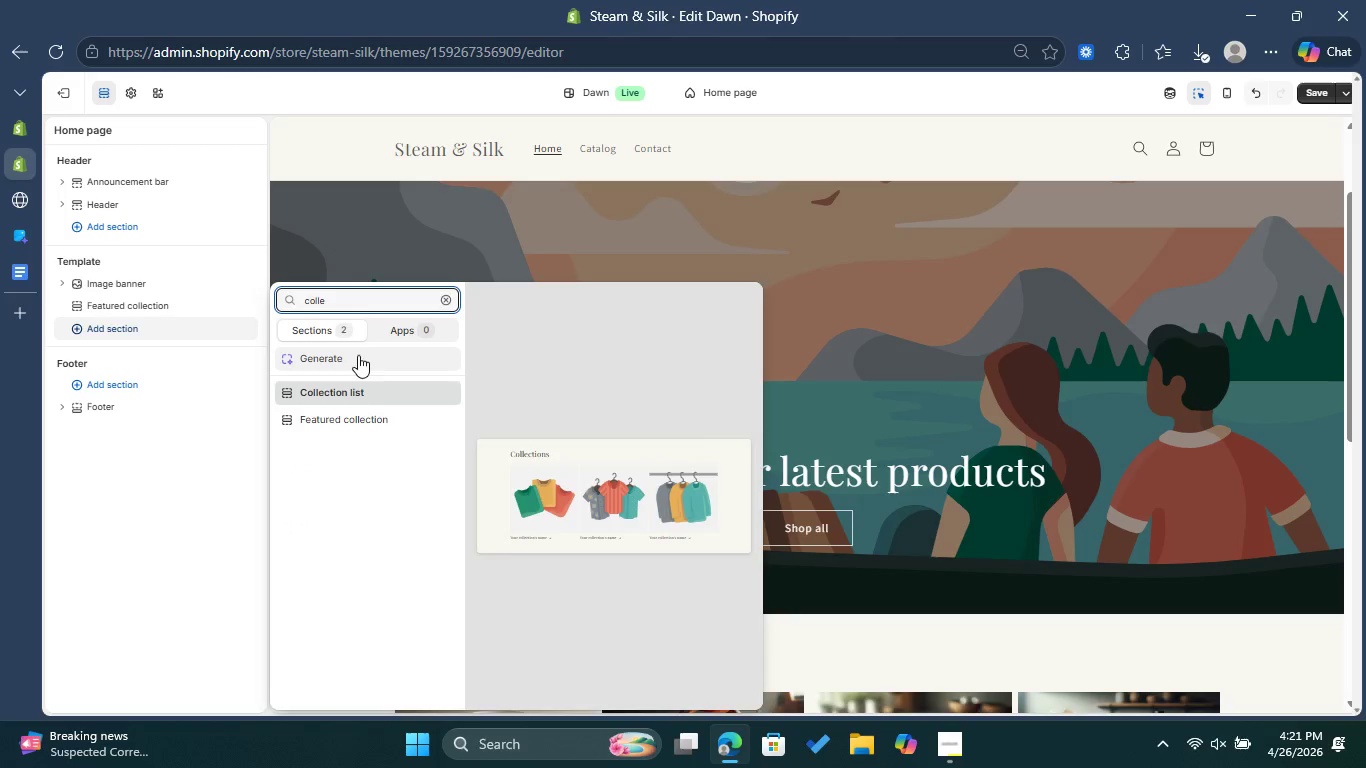 
mouse_move([351, 407])
 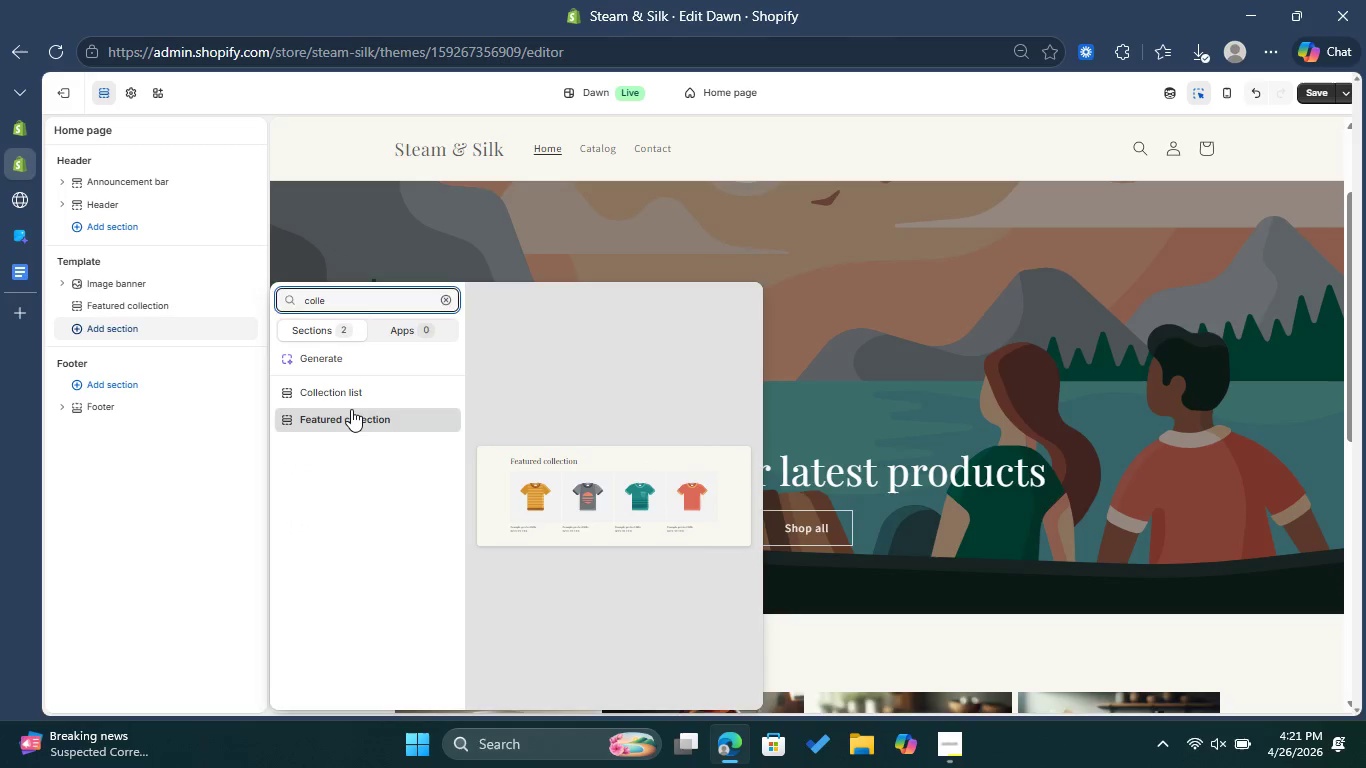 
left_click([351, 409])
 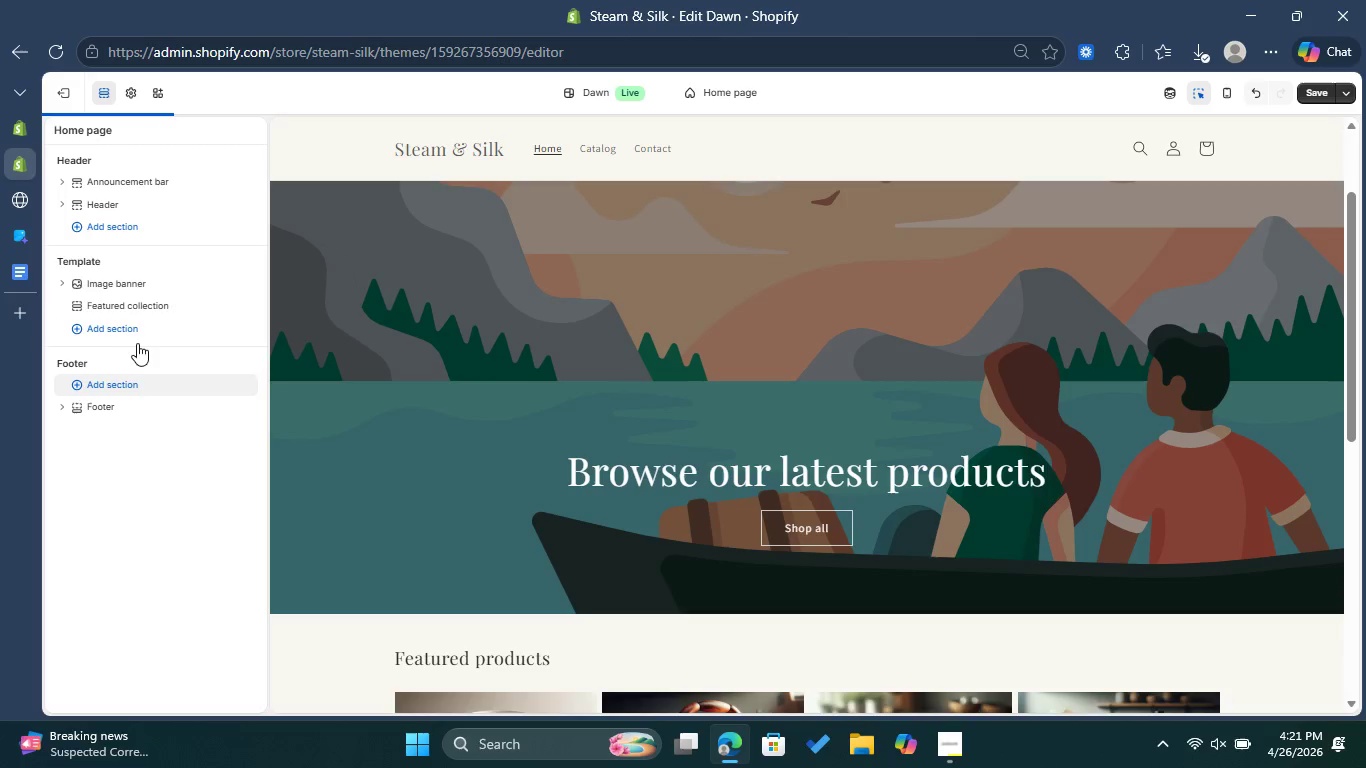 
mouse_move([152, 309])
 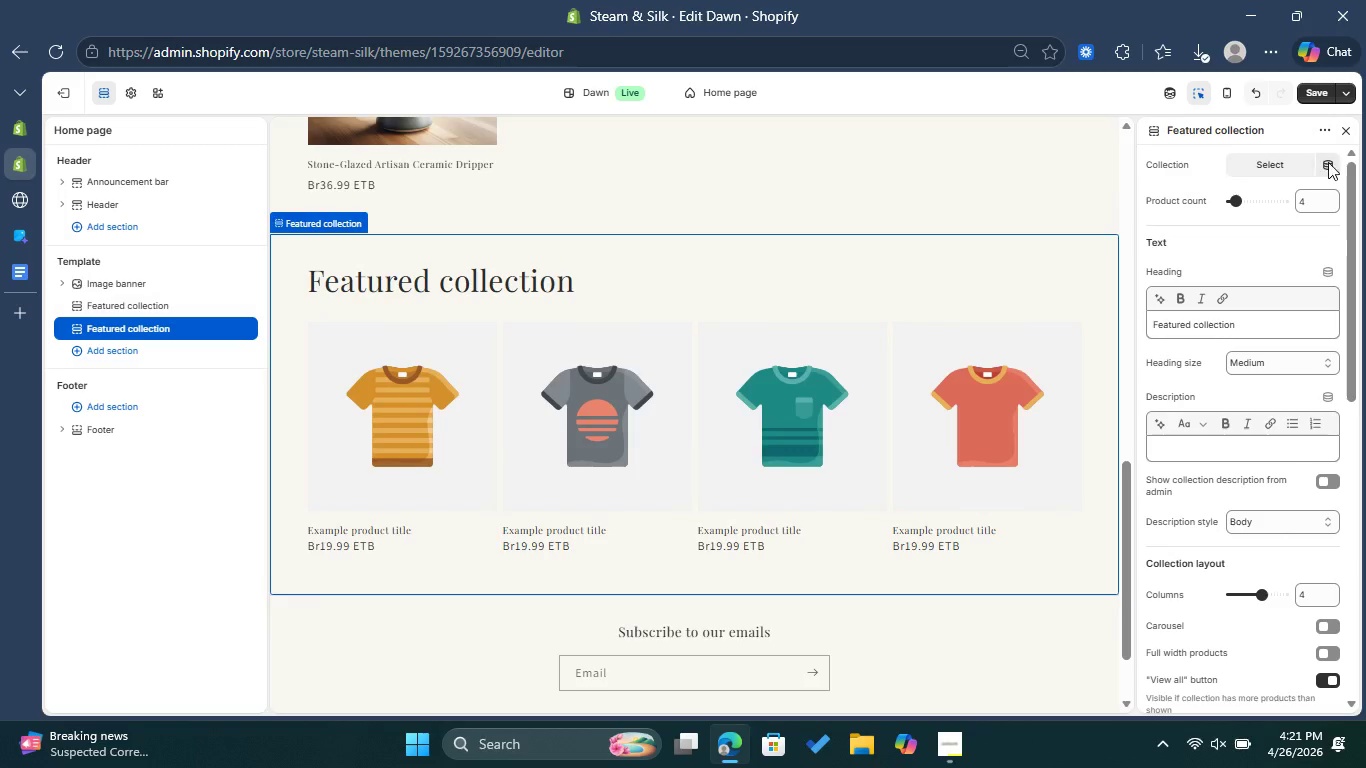 
left_click([1329, 162])
 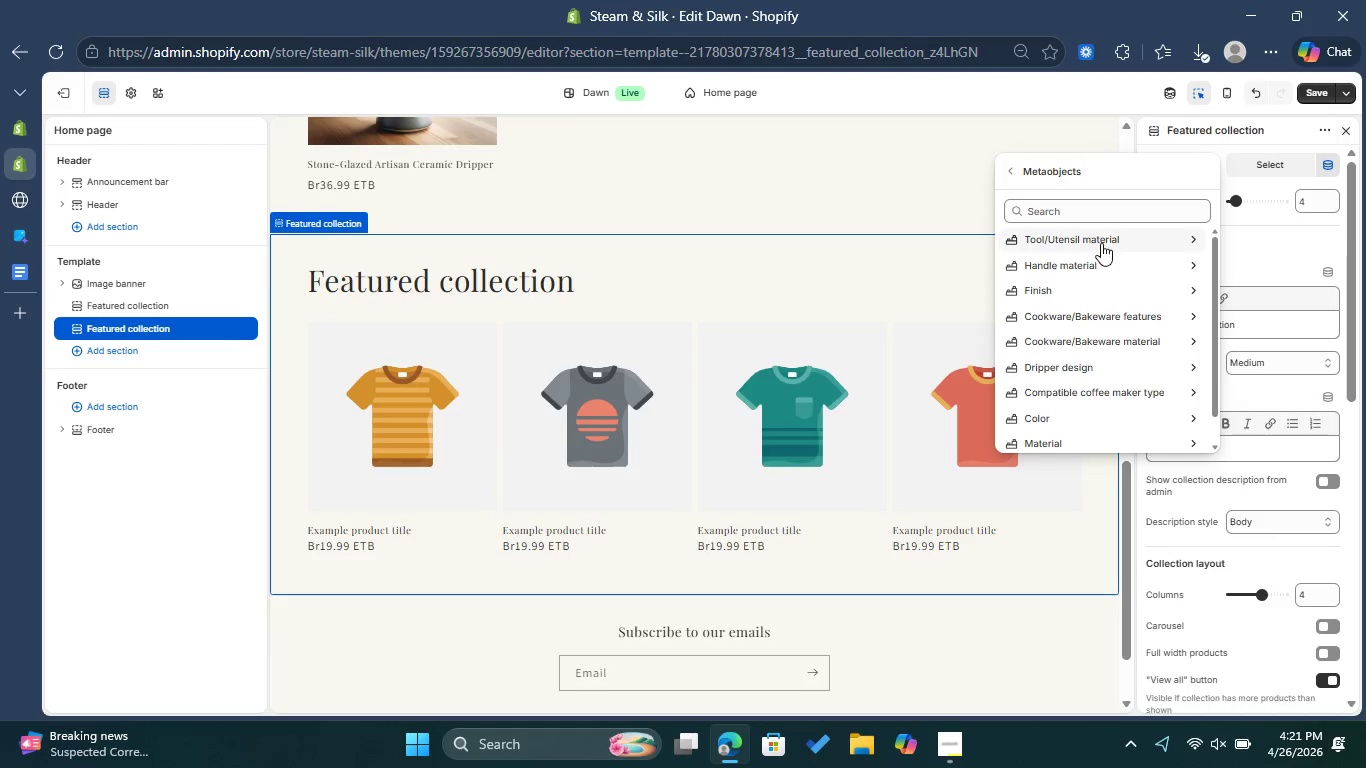 
scroll: coordinate [1091, 354], scroll_direction: down, amount: 3.0
 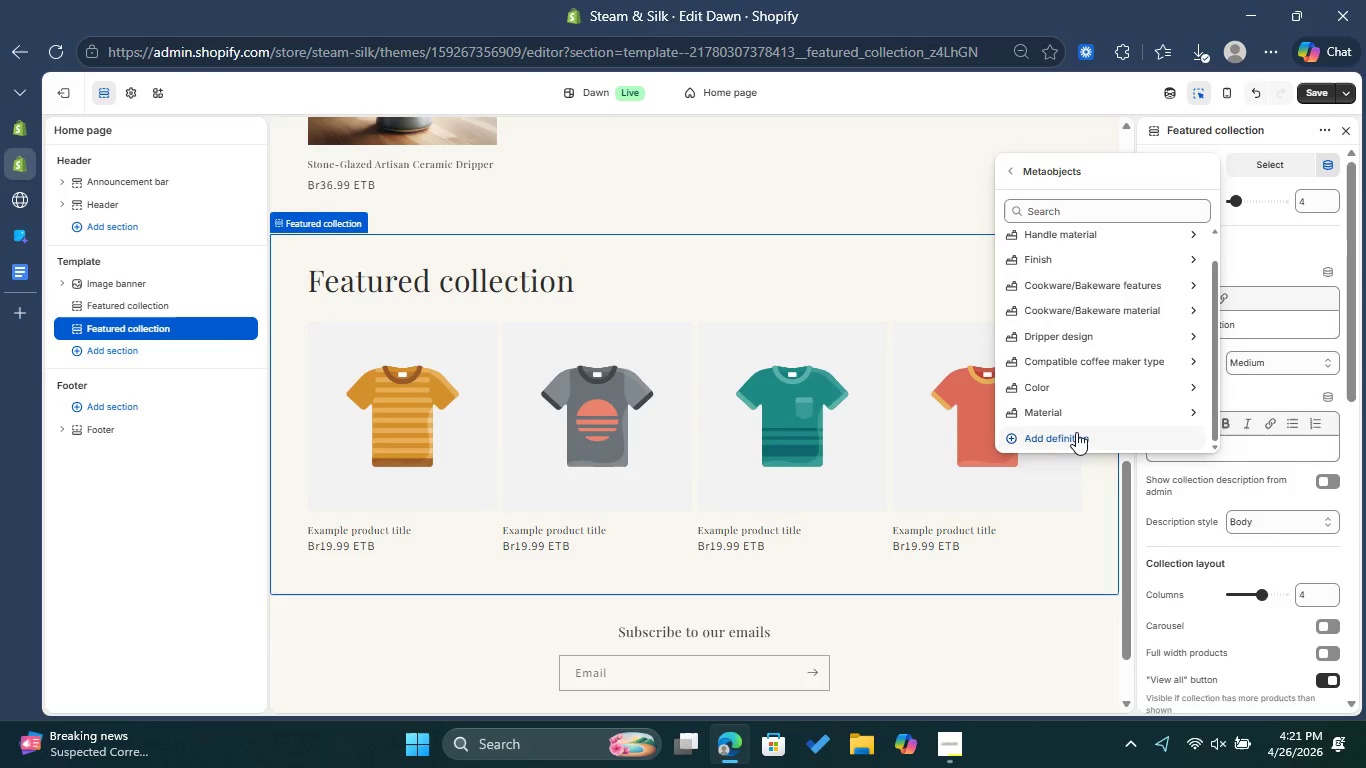 
left_click([1076, 432])
 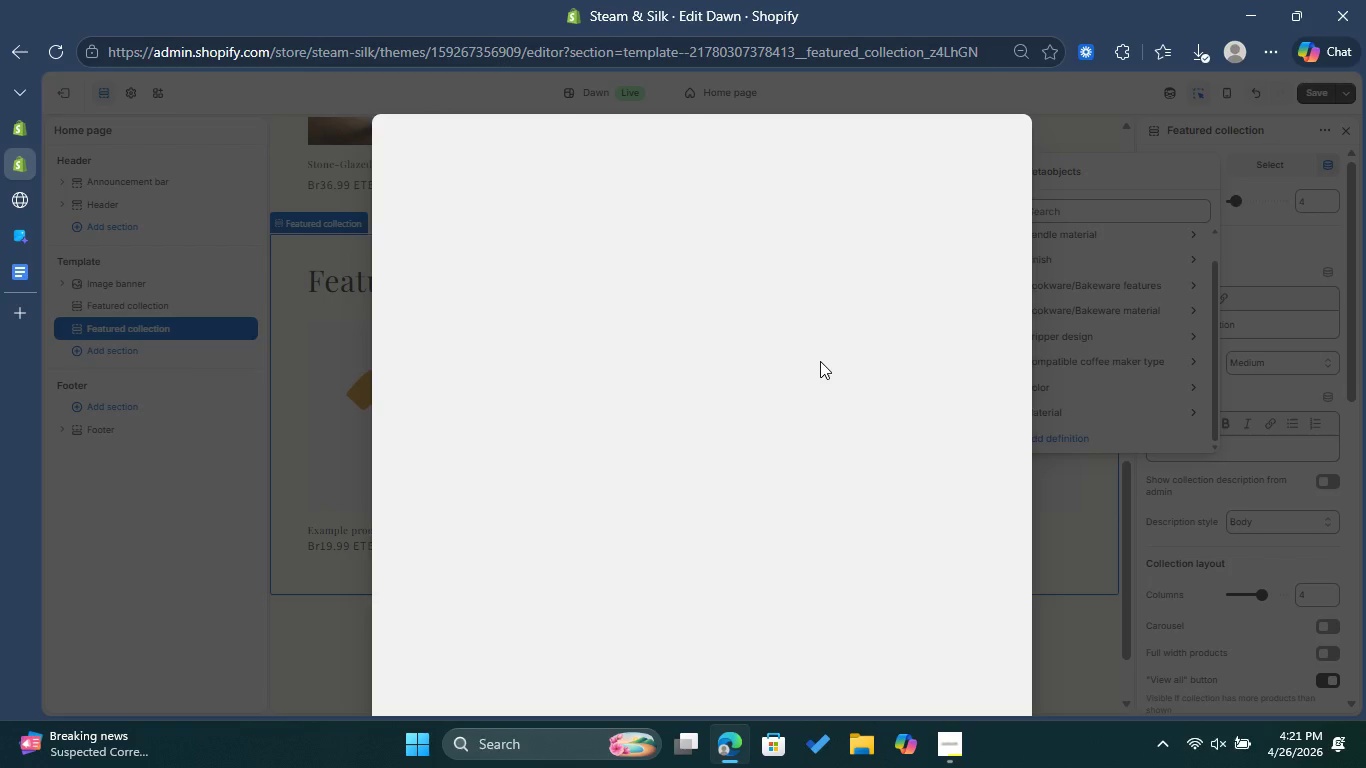 
wait(18.09)
 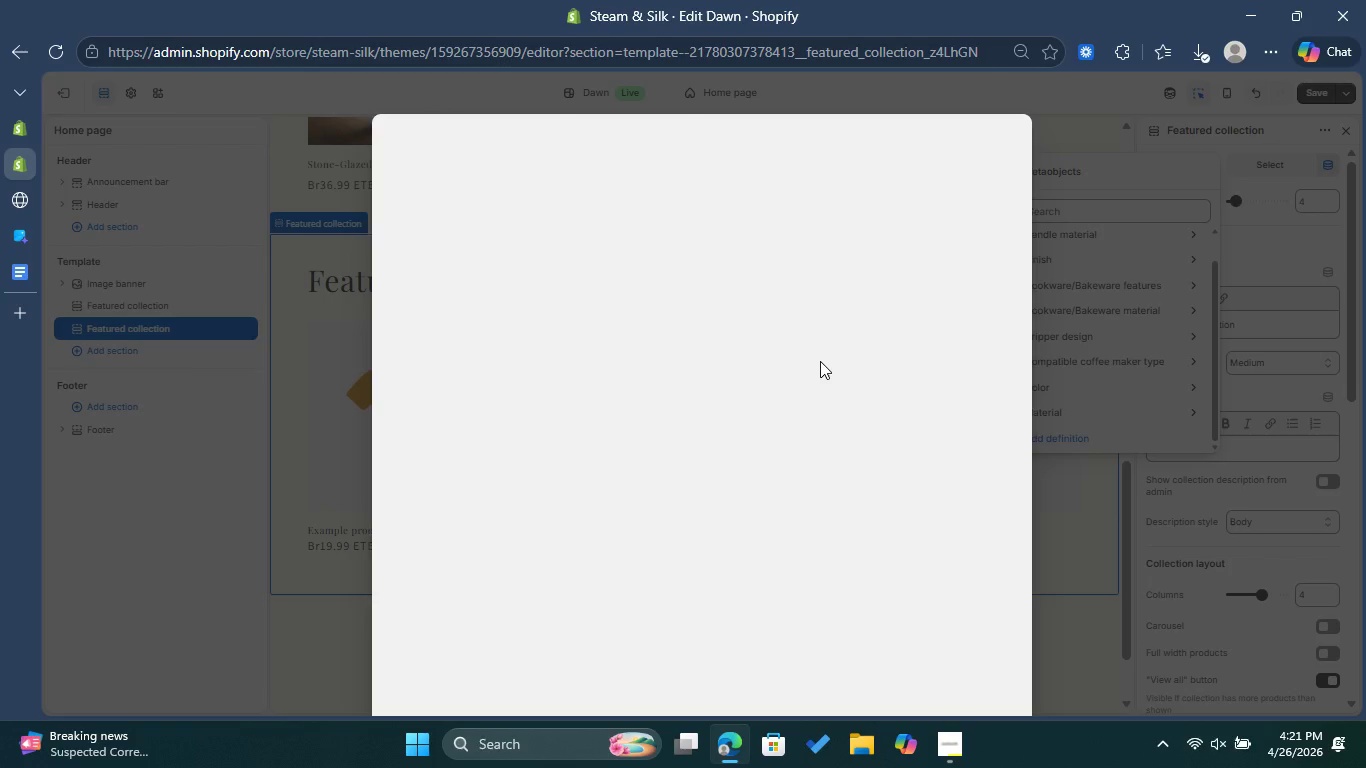 
left_click([1316, 135])
 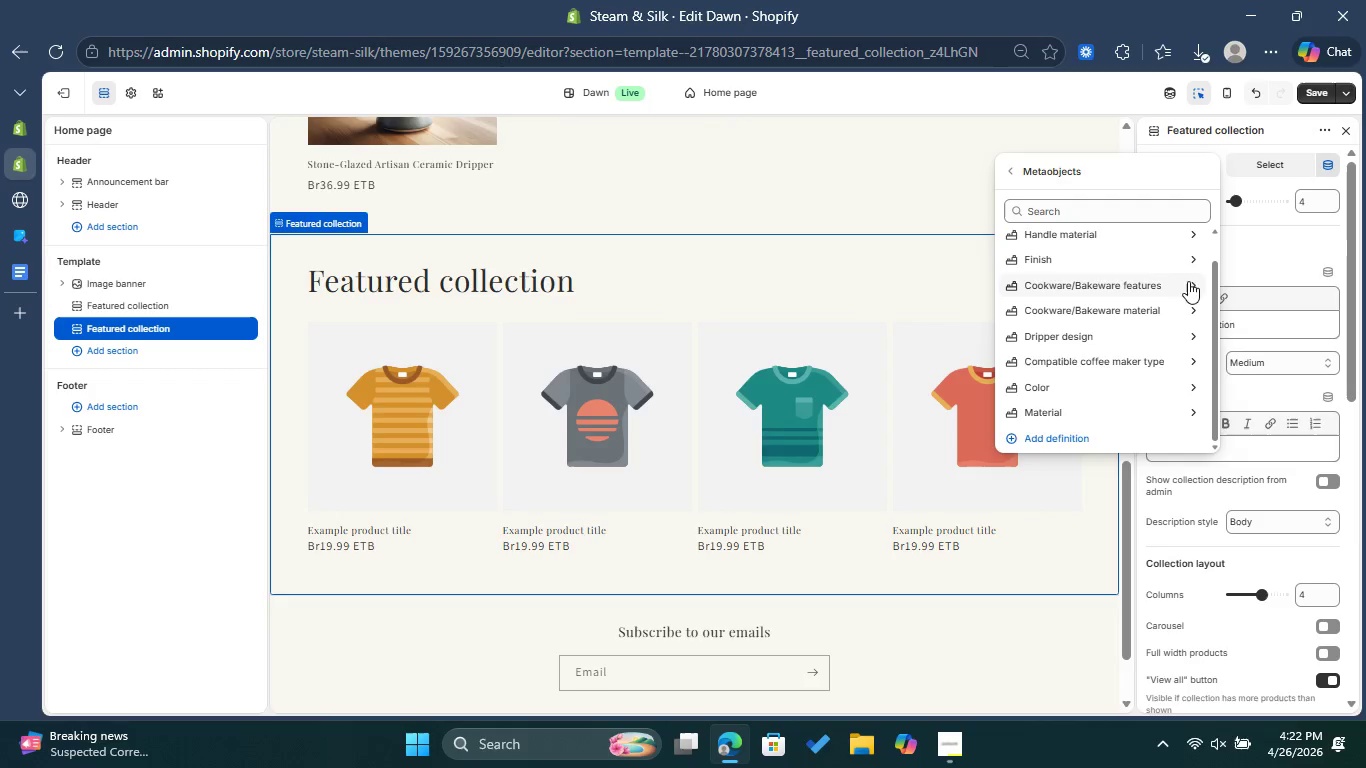 
scroll: coordinate [1146, 303], scroll_direction: down, amount: 2.0
 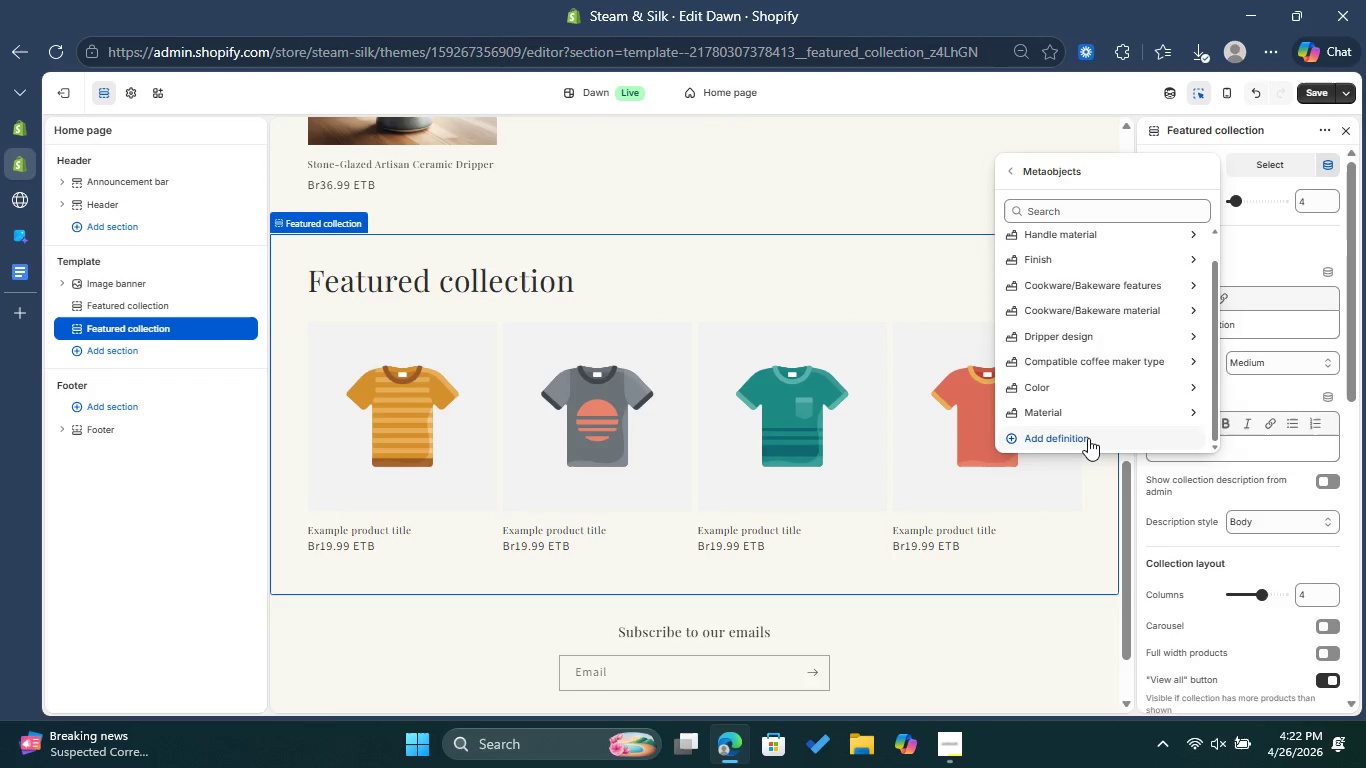 
left_click([1088, 438])
 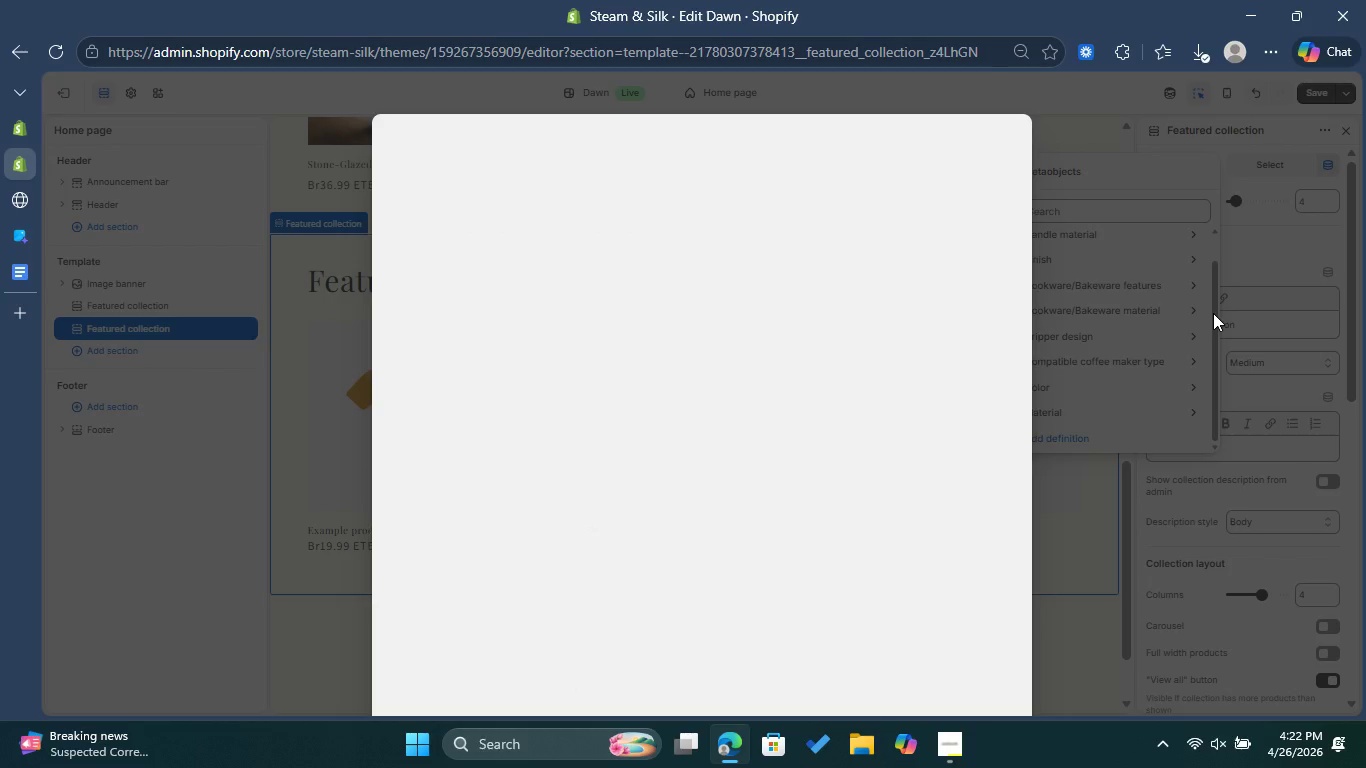 
scroll: coordinate [849, 341], scroll_direction: down, amount: 2.0
 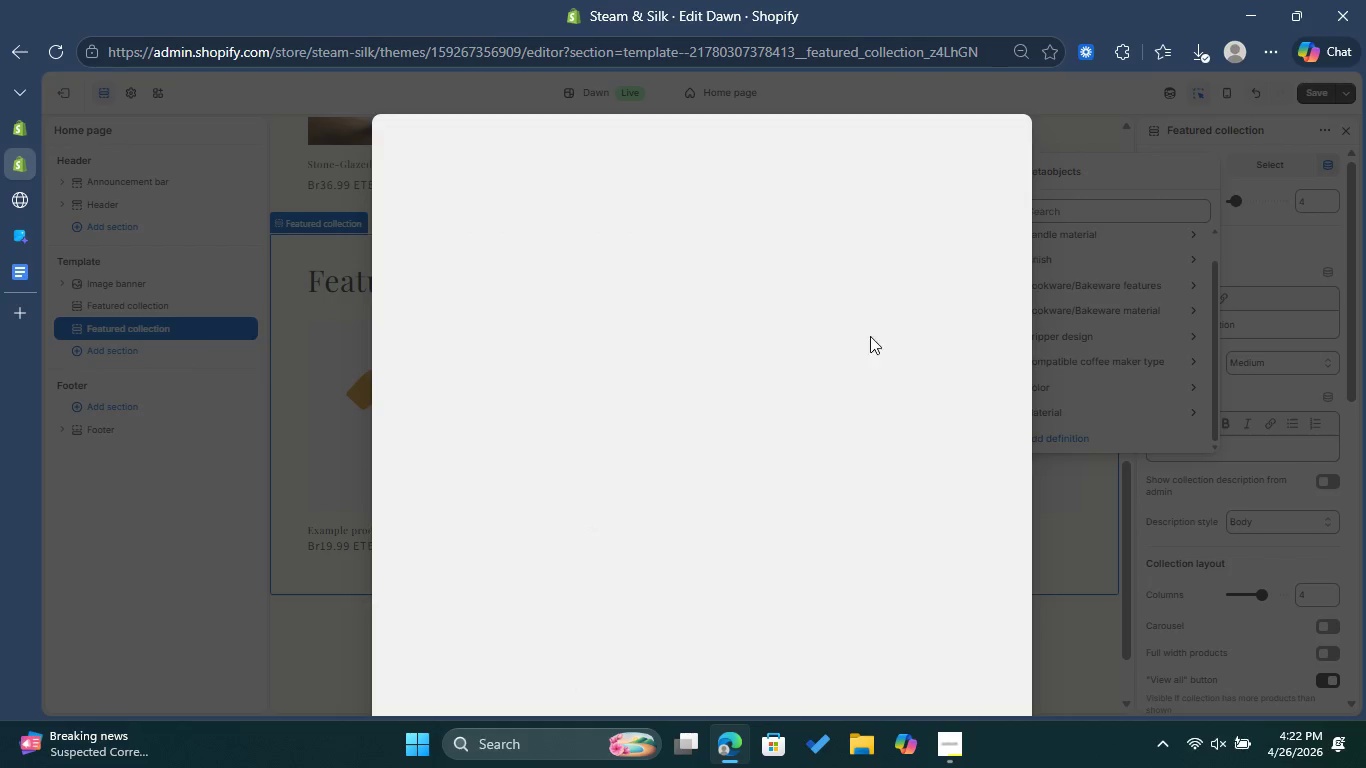 
scroll: coordinate [883, 329], scroll_direction: up, amount: 2.0
 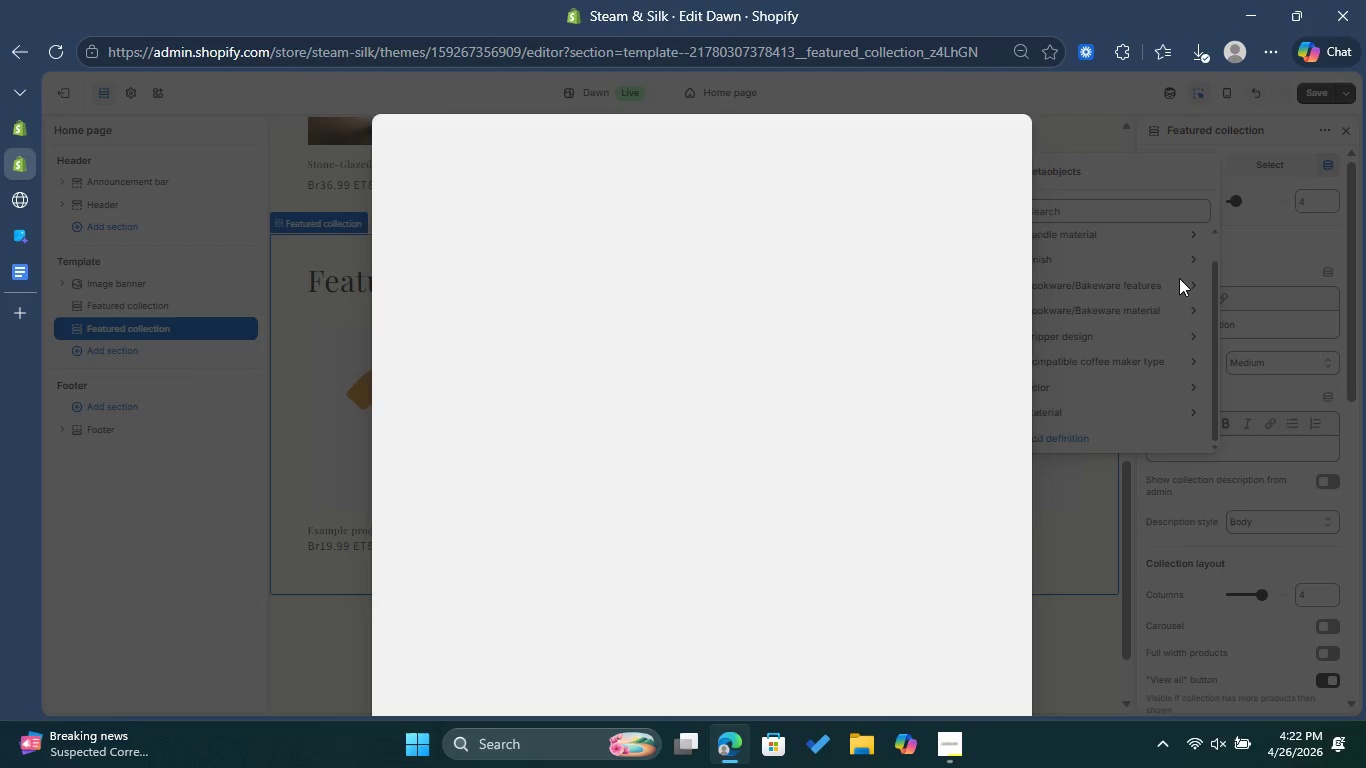 
left_click([1180, 276])
 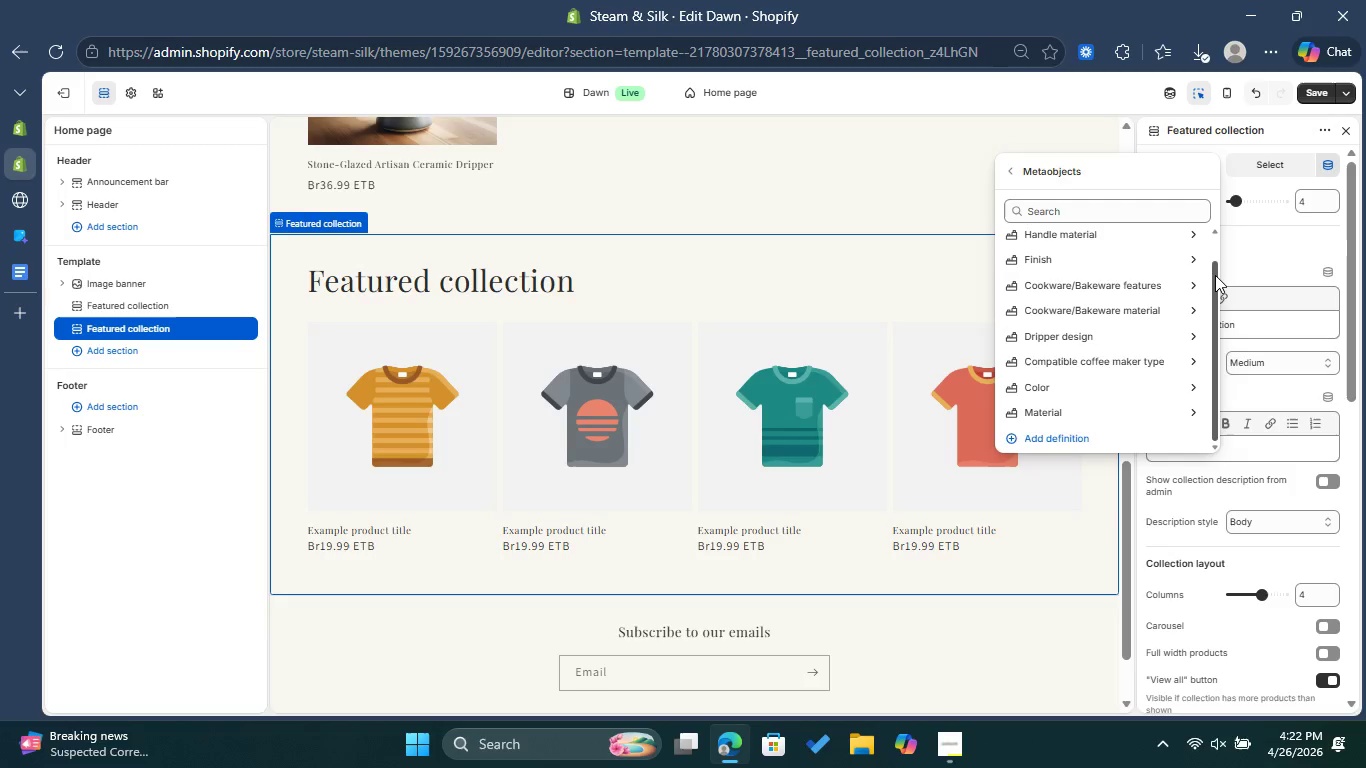 
left_click_drag(start_coordinate=[1215, 275], to_coordinate=[1227, 206])
 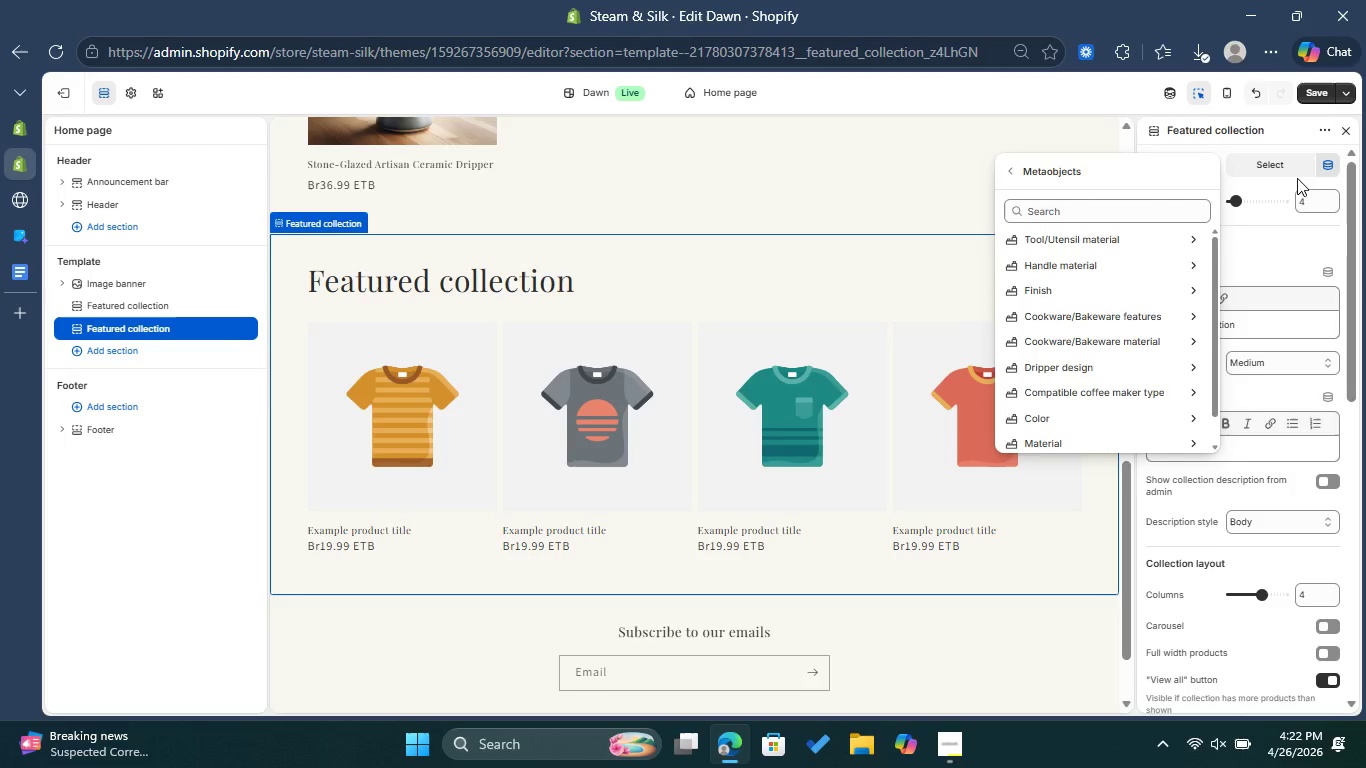 
left_click([1297, 178])
 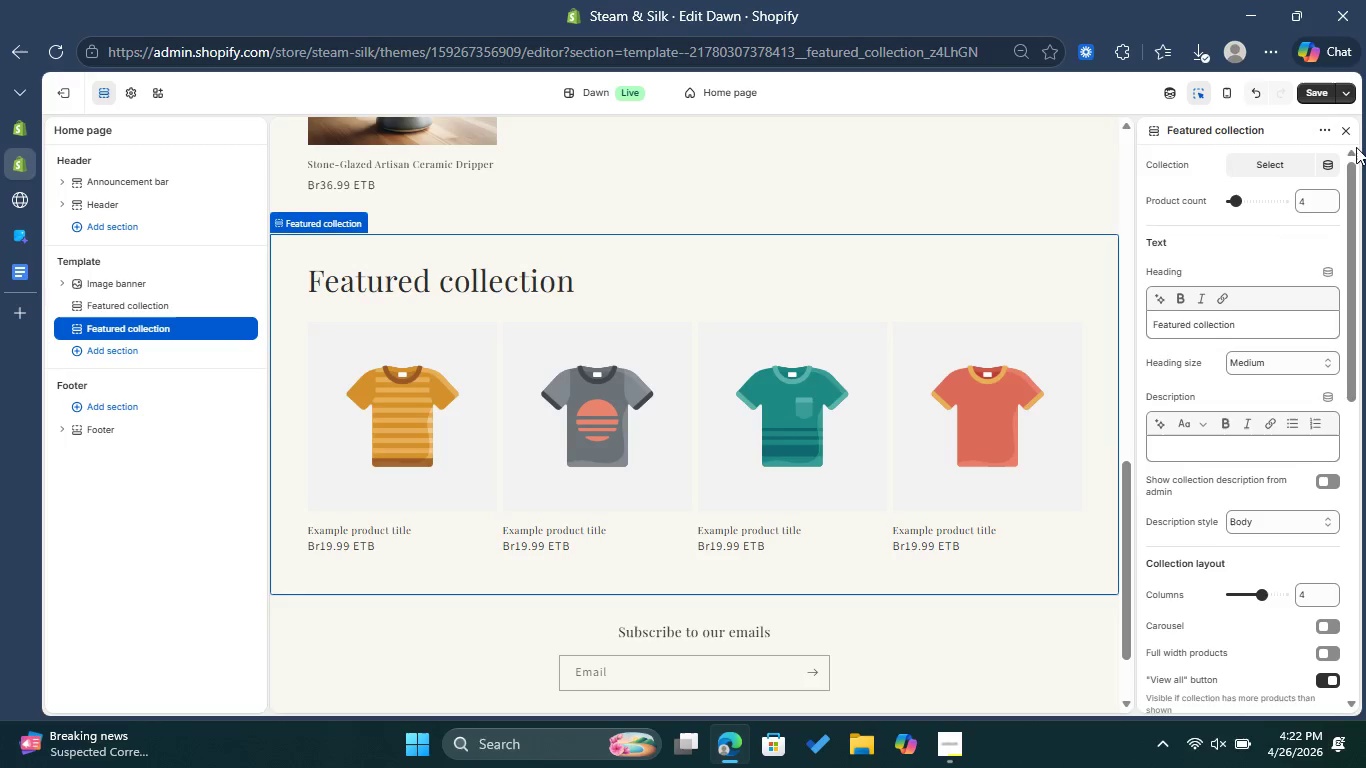 
left_click([1347, 130])
 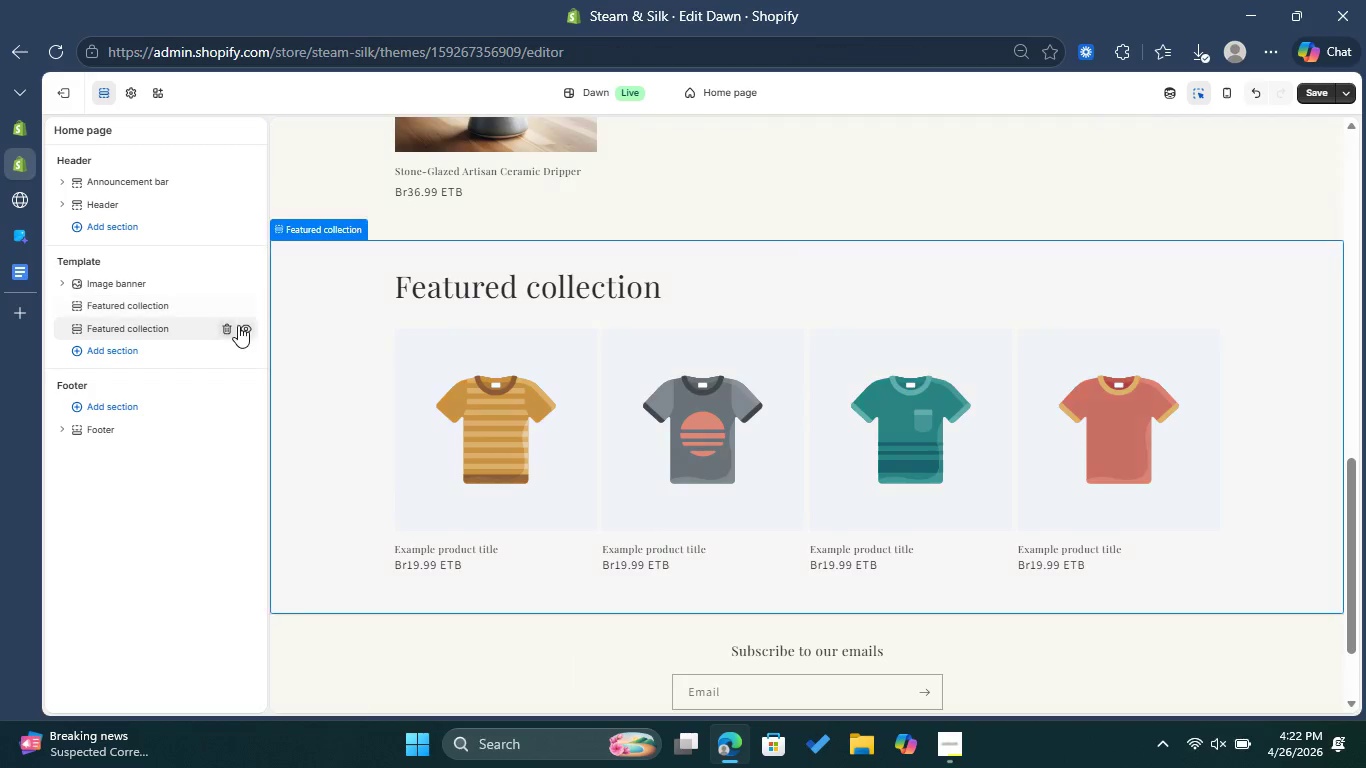 
left_click([231, 326])
 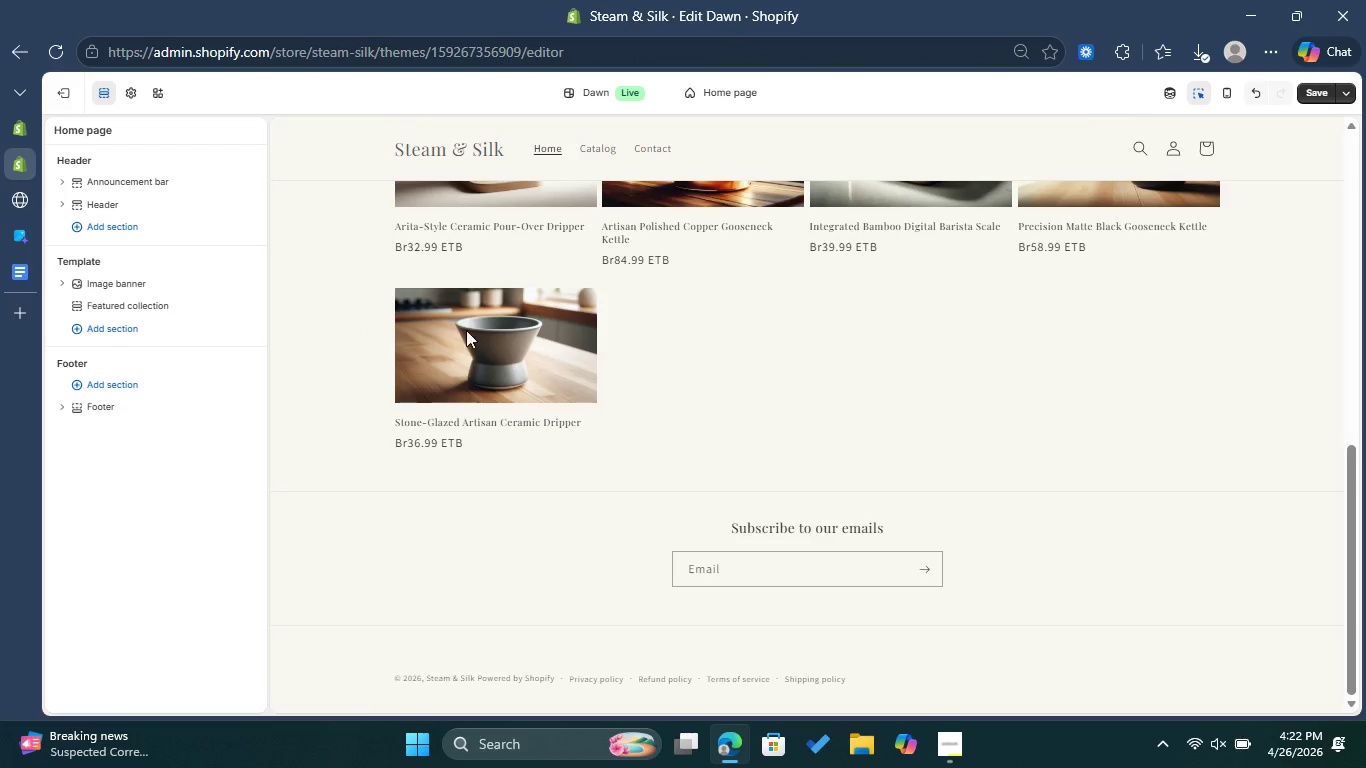 
scroll: coordinate [584, 307], scroll_direction: up, amount: 3.0
 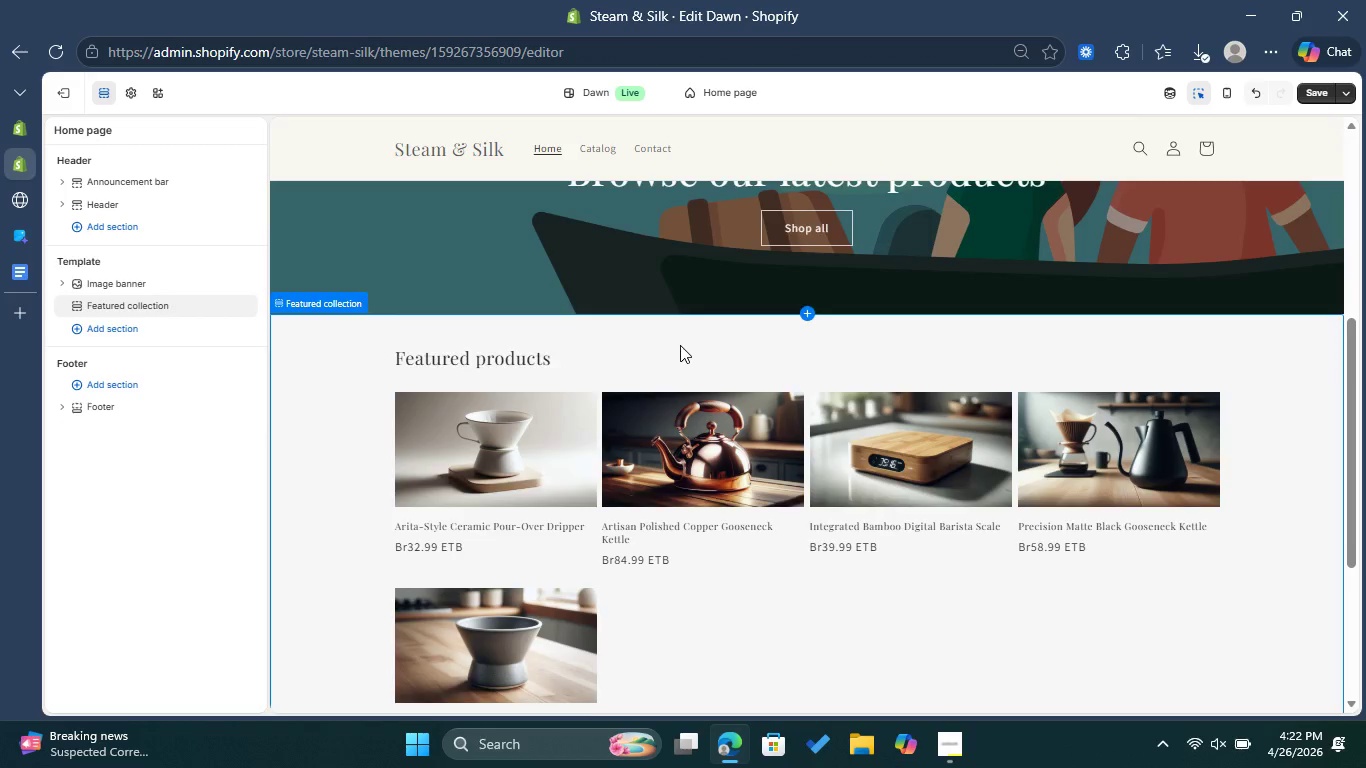 
scroll: coordinate [680, 346], scroll_direction: down, amount: 1.0
 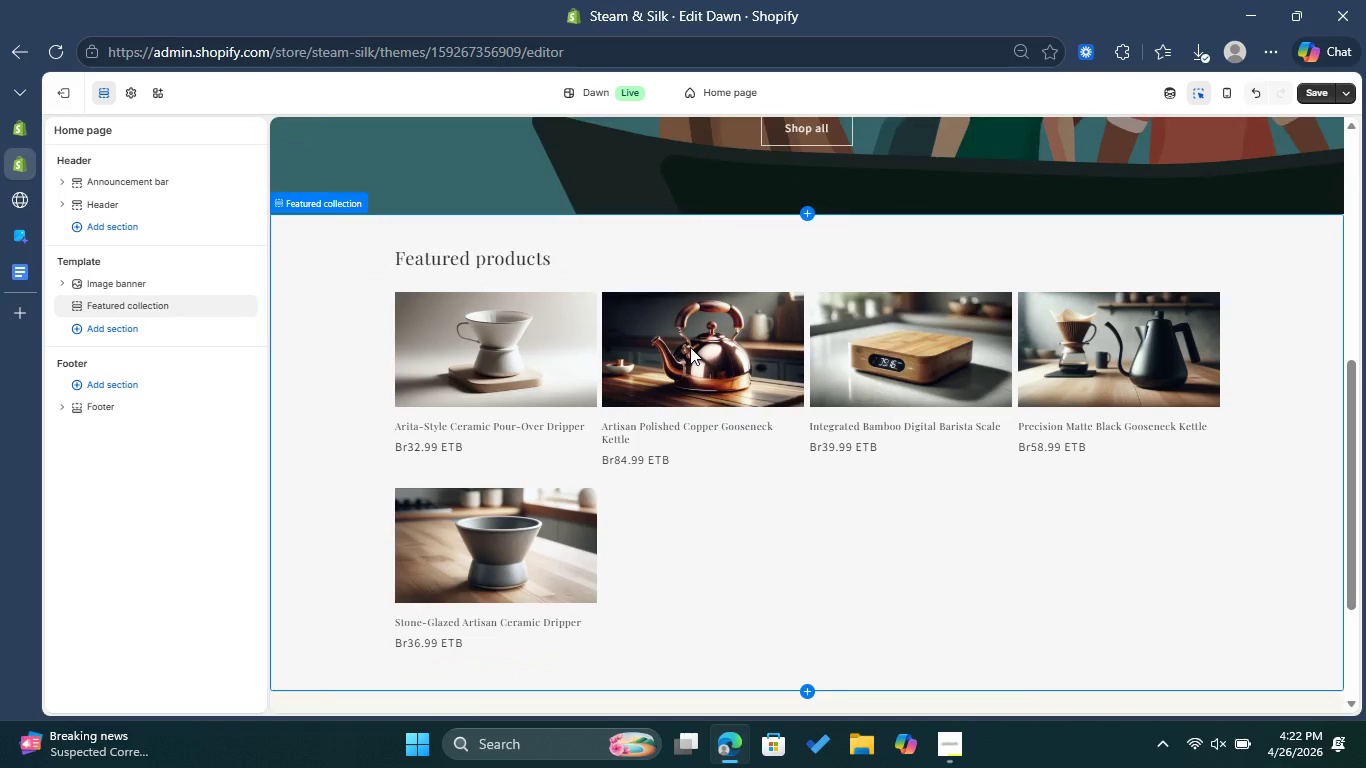 
key(Control+Shift+S)
 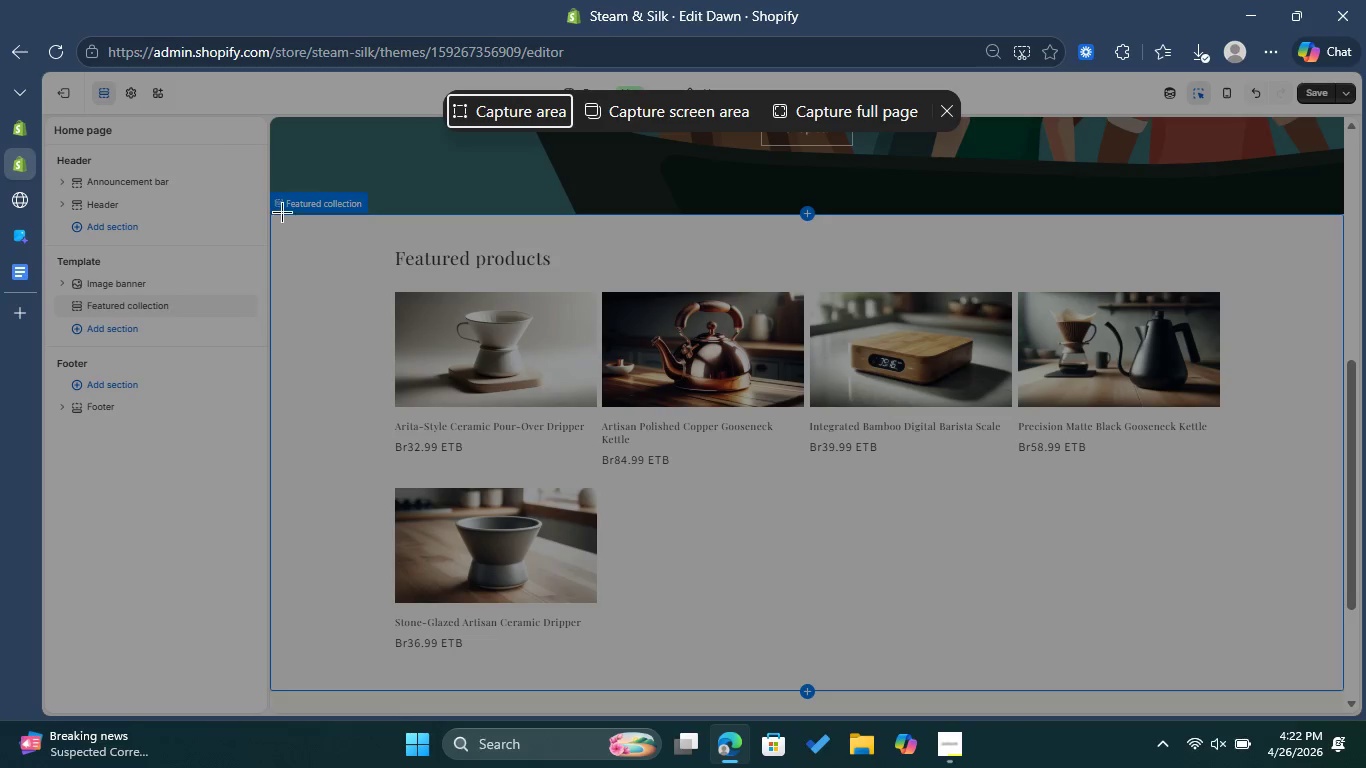 
left_click_drag(start_coordinate=[280, 218], to_coordinate=[1337, 689])
 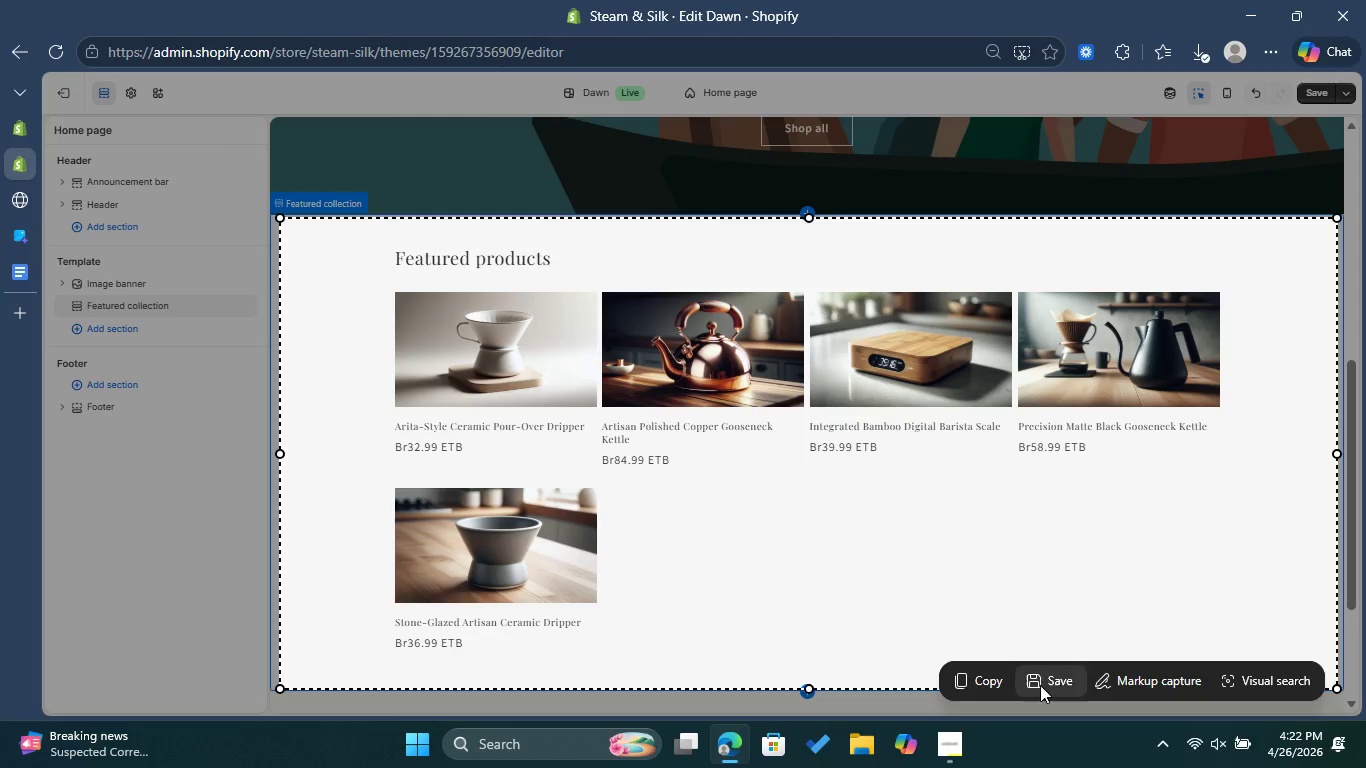 
left_click([1040, 685])
 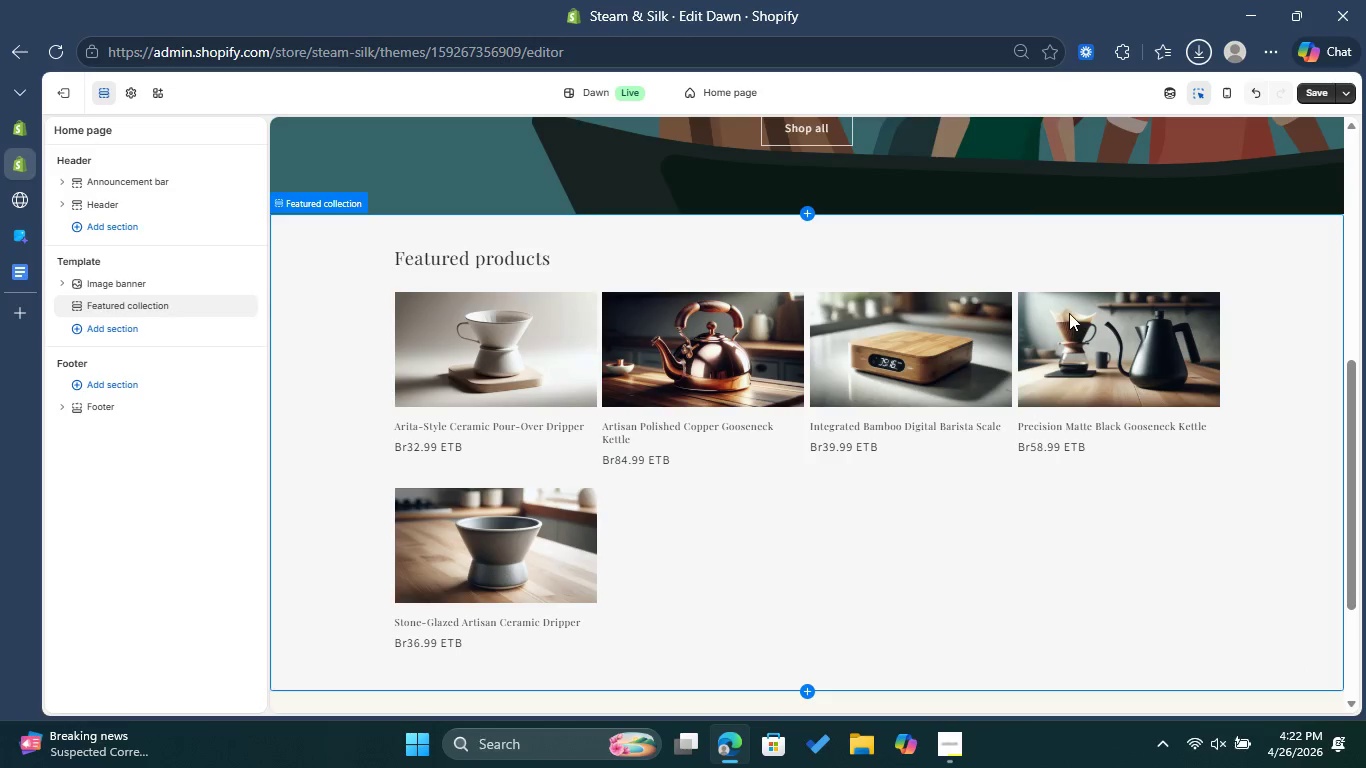 
scroll: coordinate [1074, 308], scroll_direction: up, amount: 9.0
 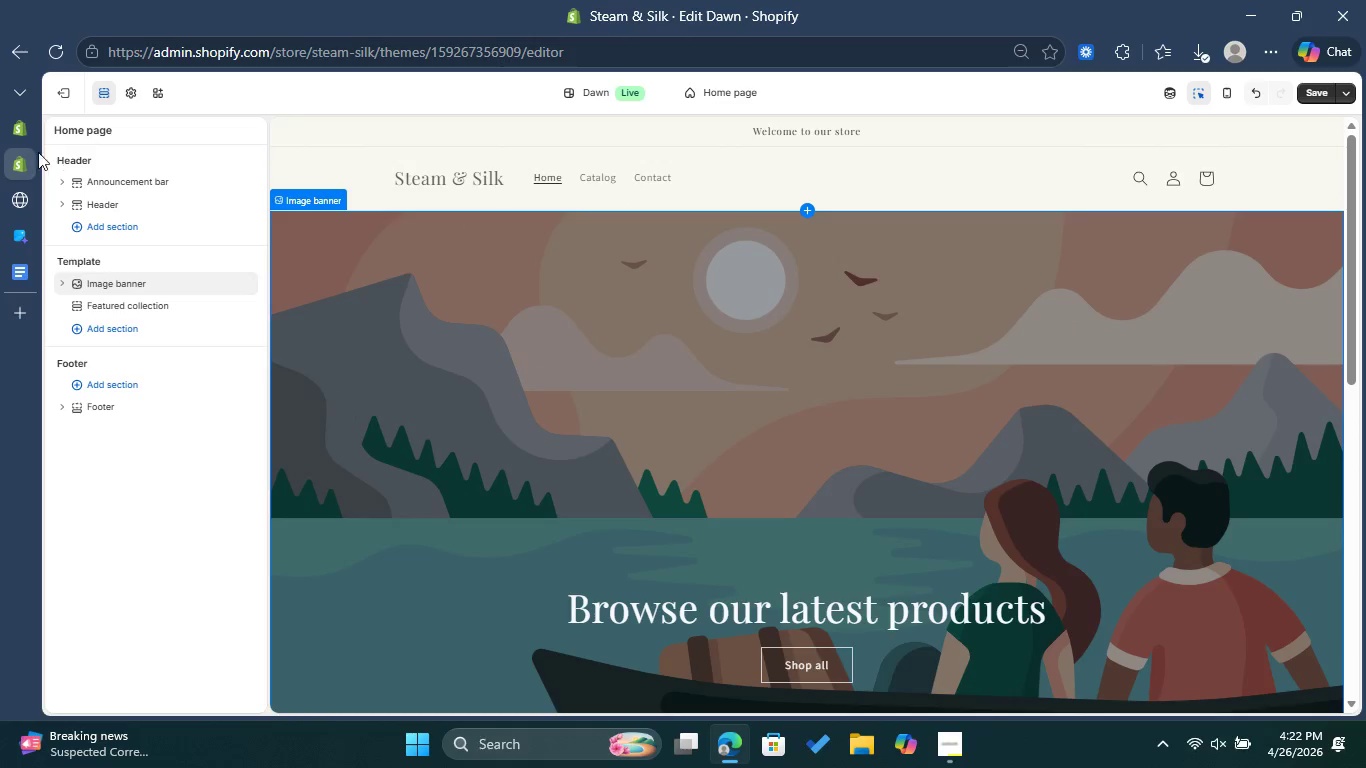 
left_click([21, 137])
 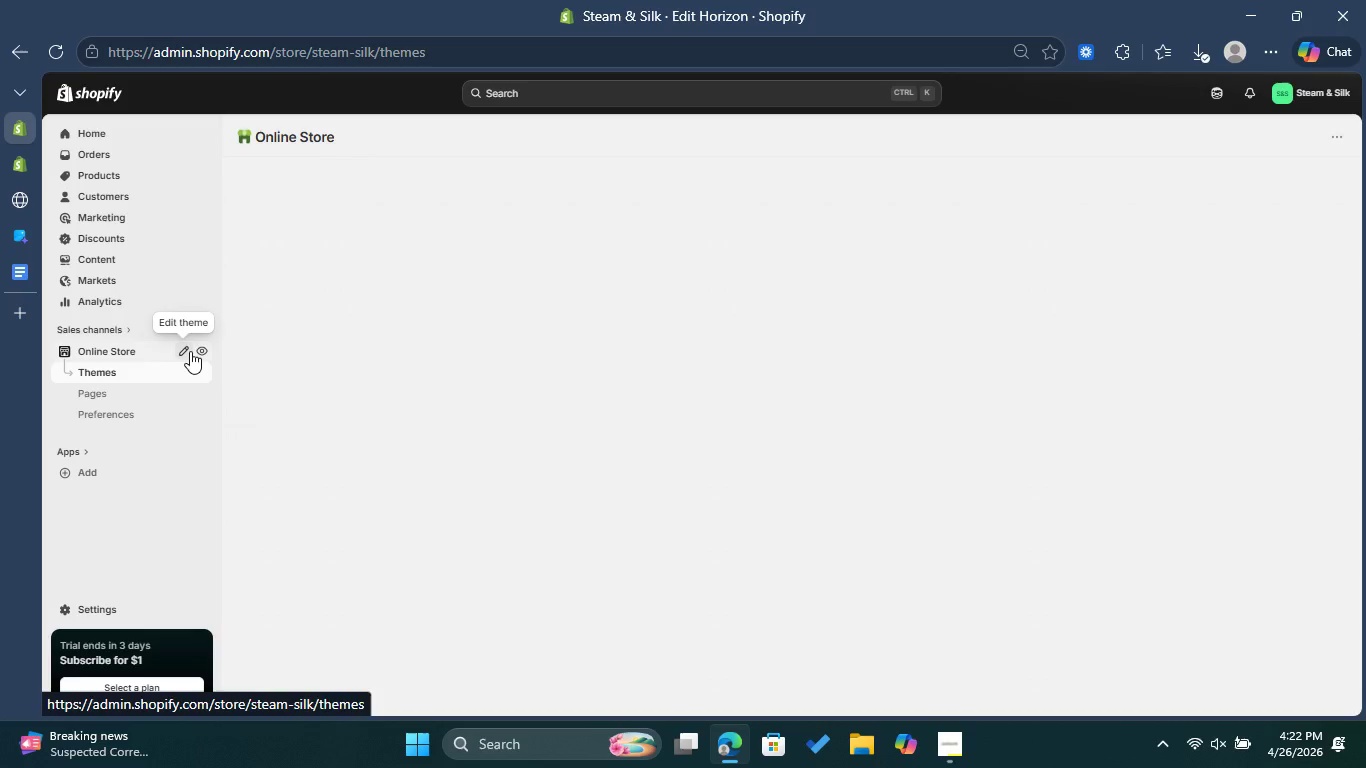 
left_click([199, 348])
 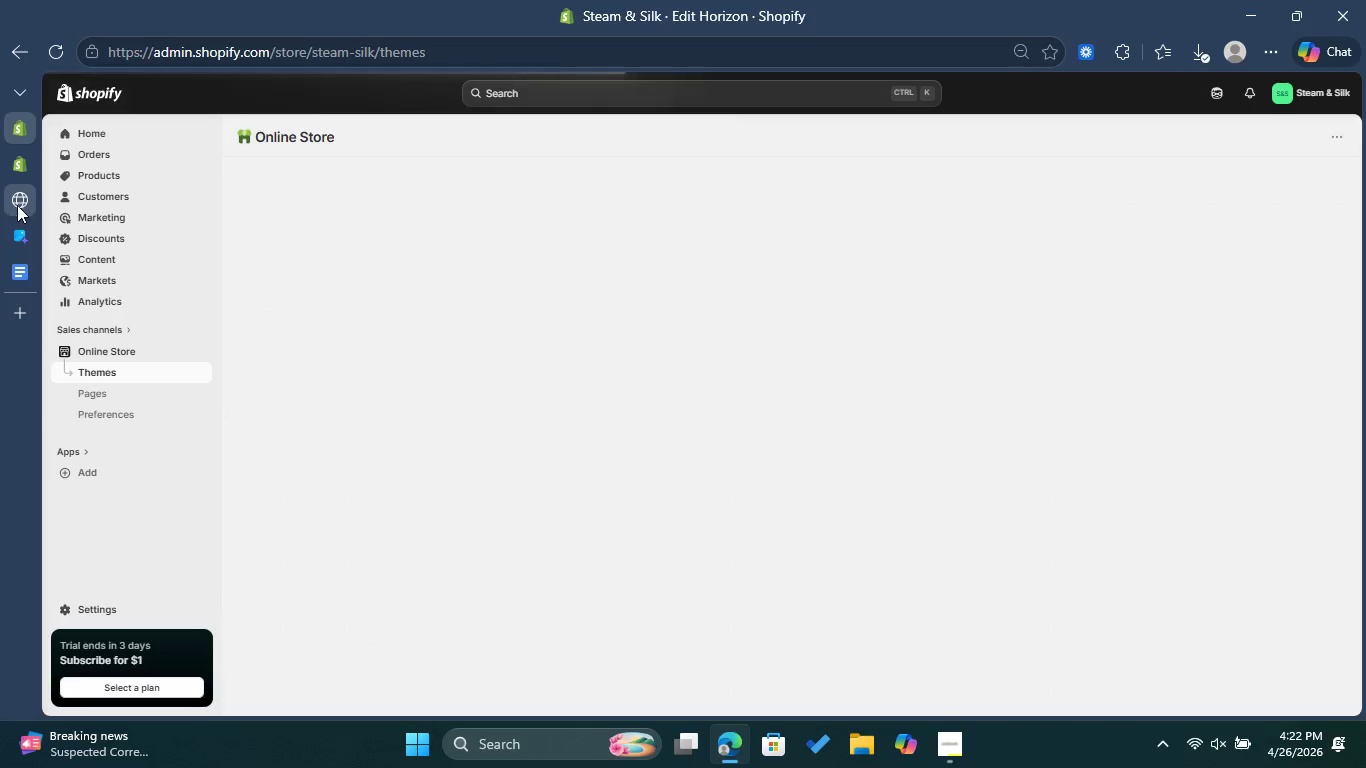 
left_click([17, 205])
 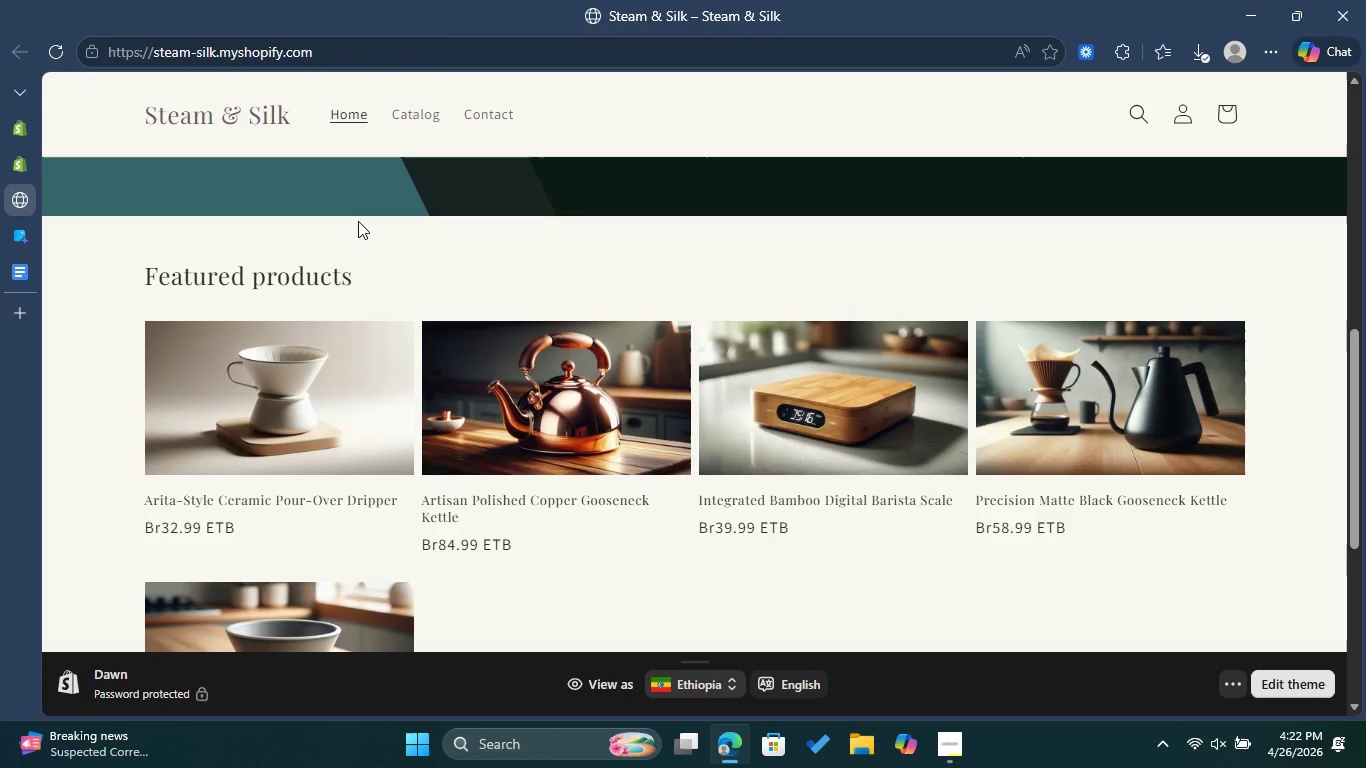 
key(Control+Shift+S)
 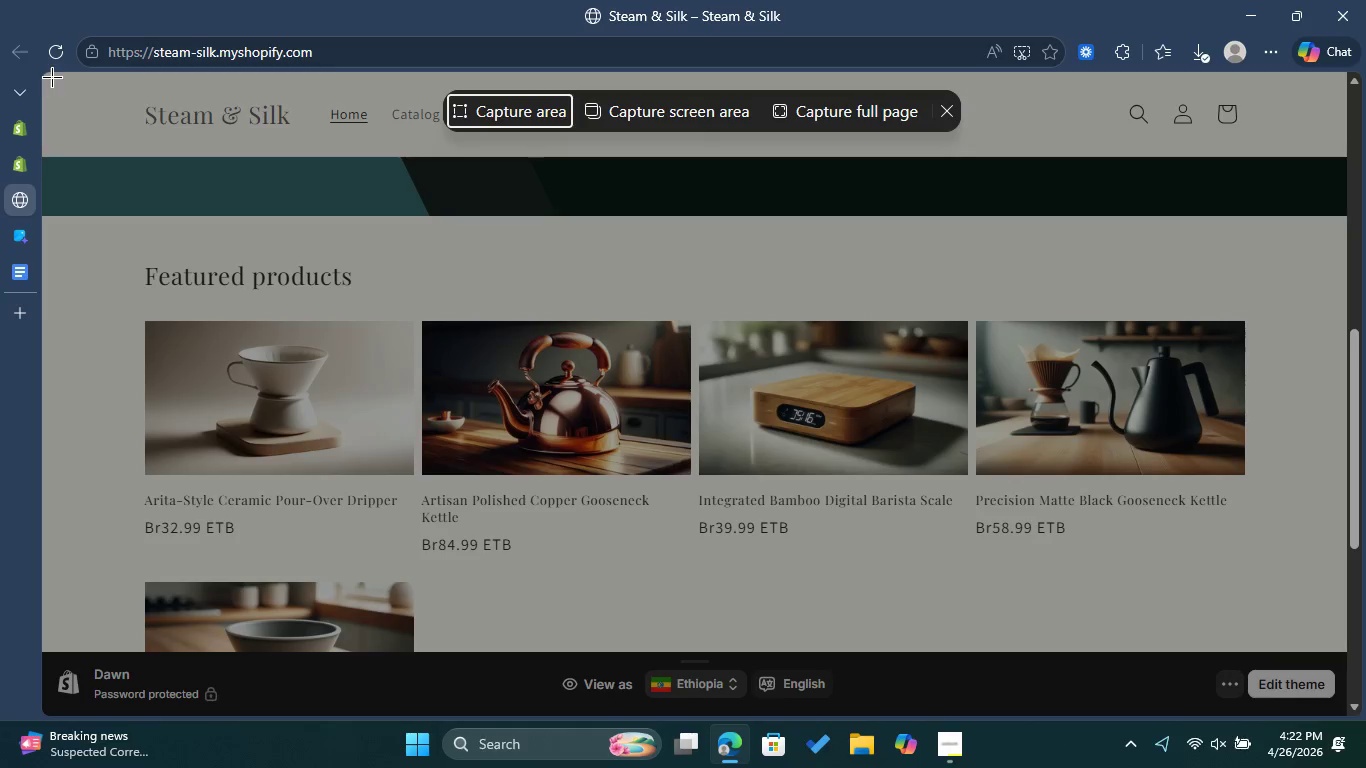 
left_click_drag(start_coordinate=[52, 77], to_coordinate=[1347, 649])
 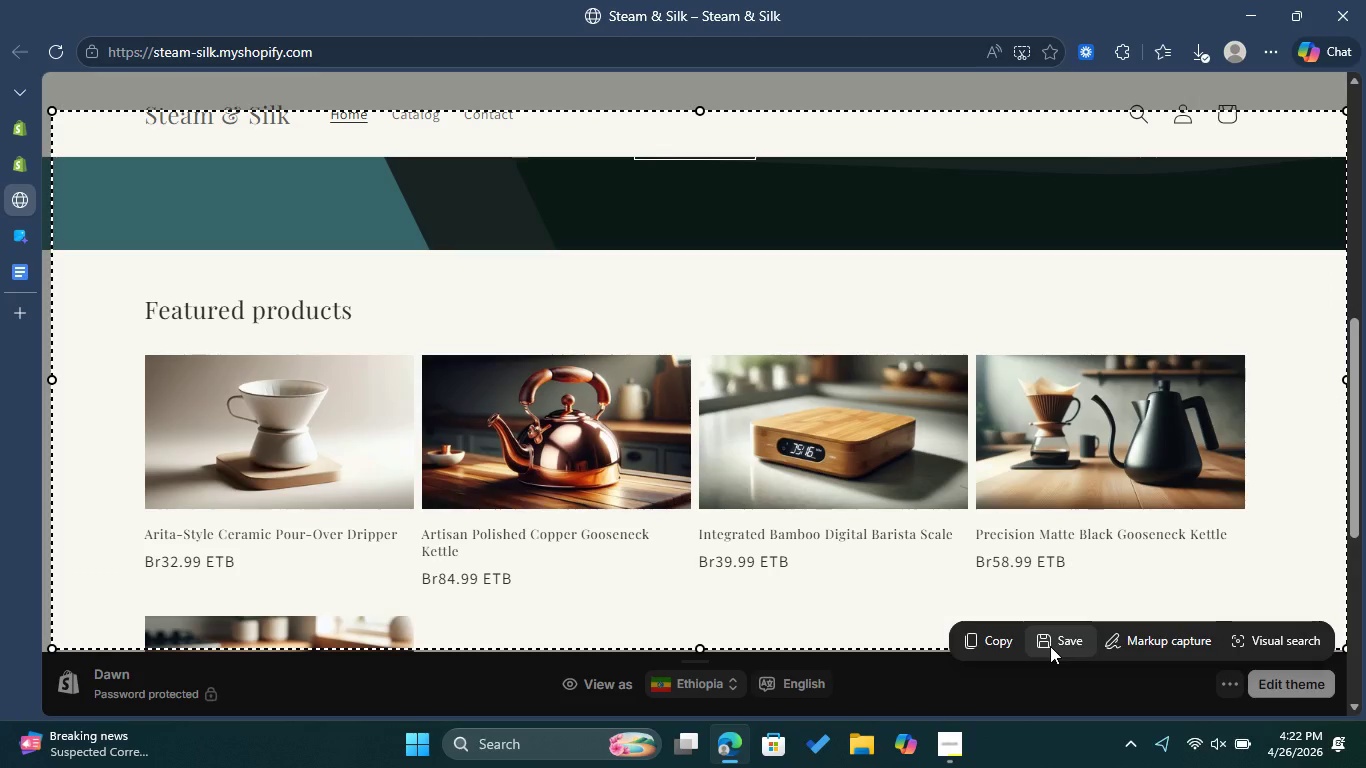 
left_click([1050, 646])
 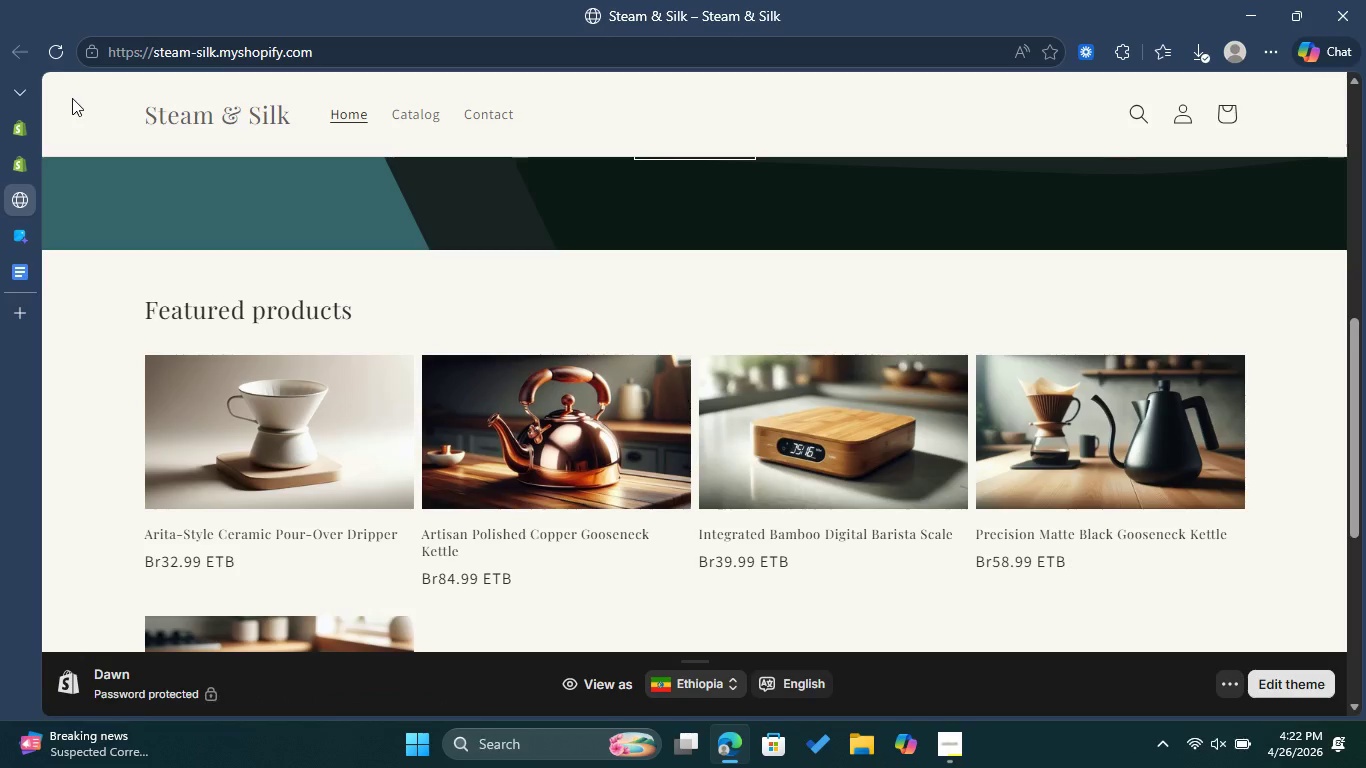 
left_click([17, 134])
 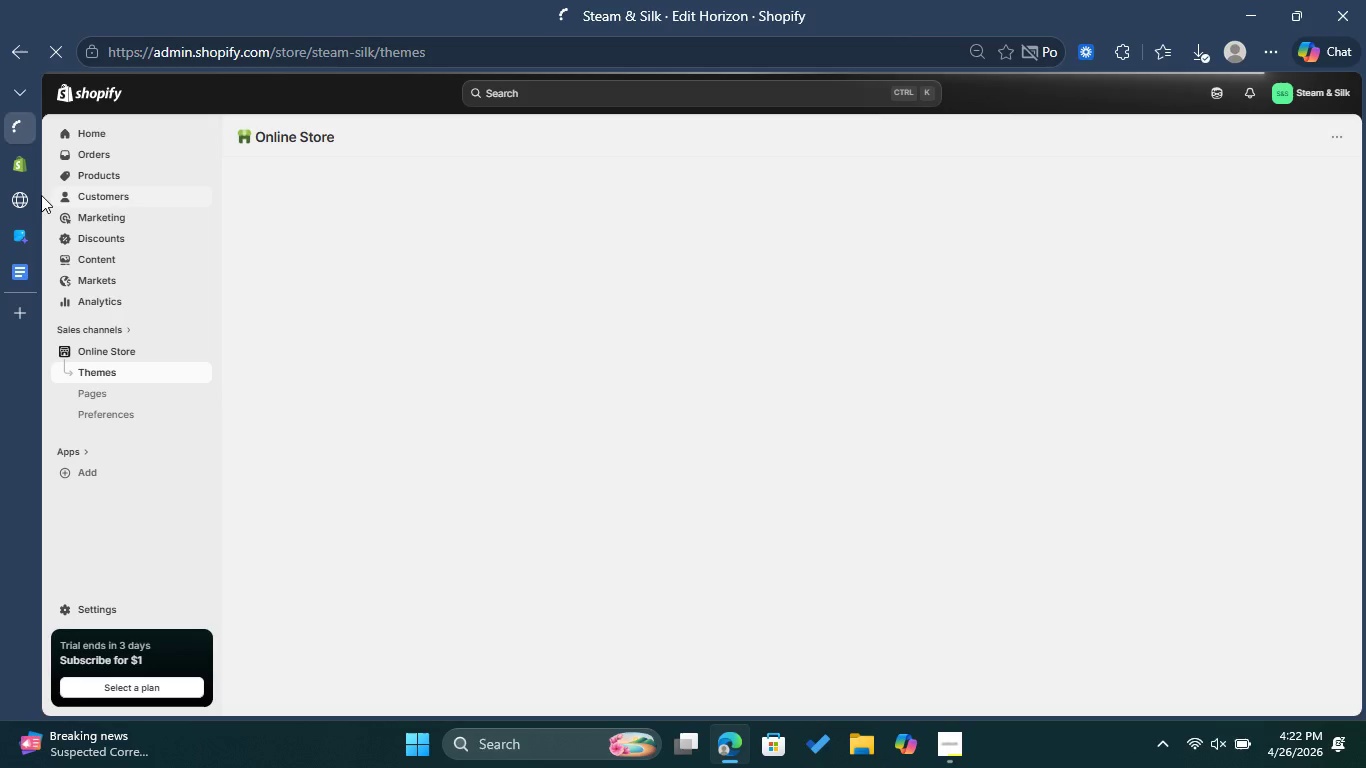 
left_click([22, 189])
 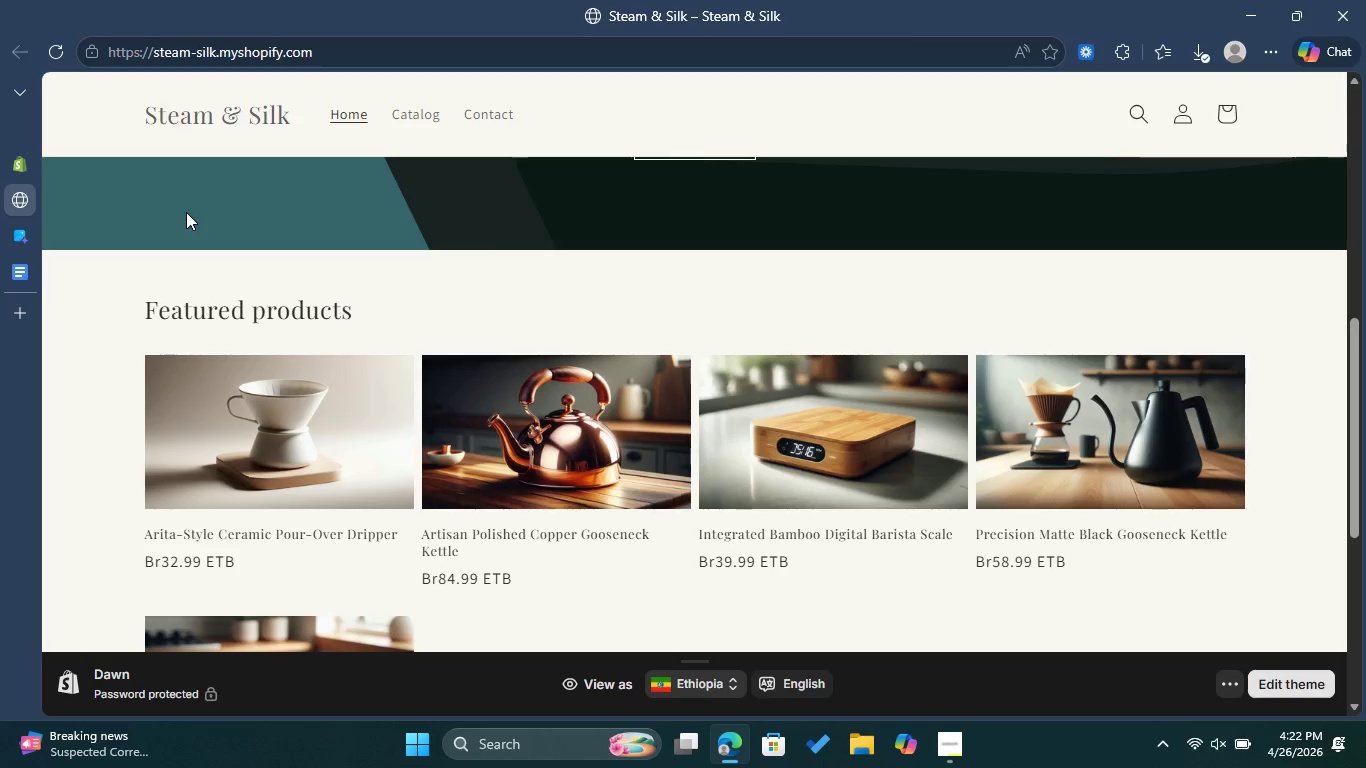 
scroll: coordinate [499, 238], scroll_direction: up, amount: 6.0
 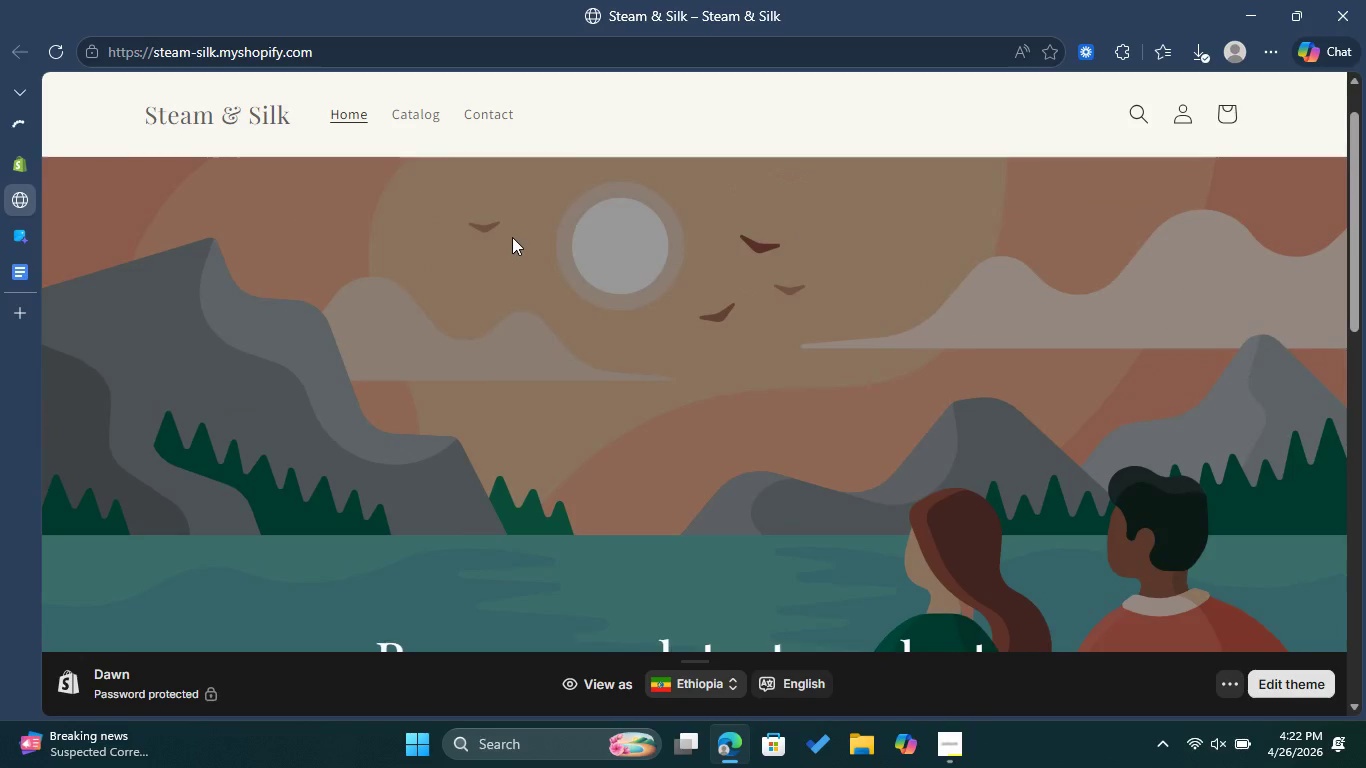 
scroll: coordinate [513, 244], scroll_direction: down, amount: 7.0
 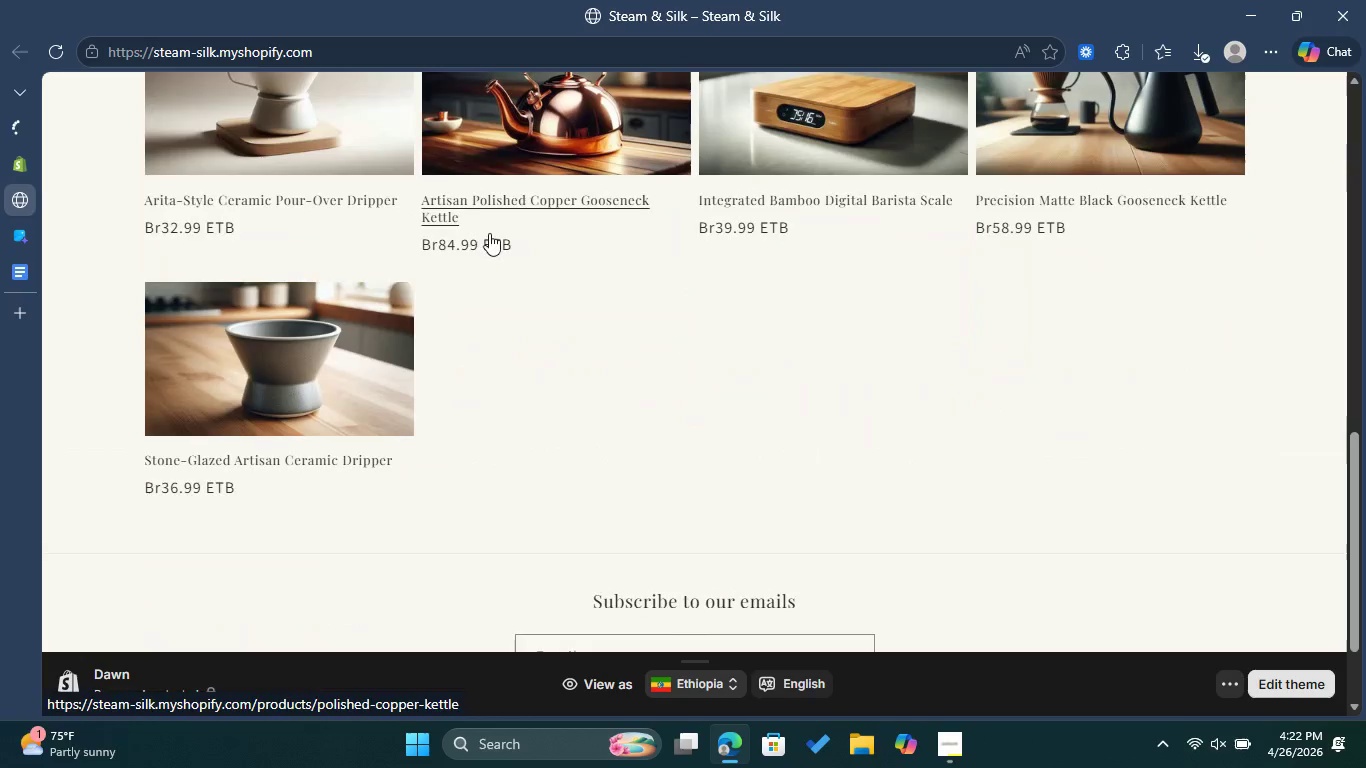 
left_click([519, 184])
 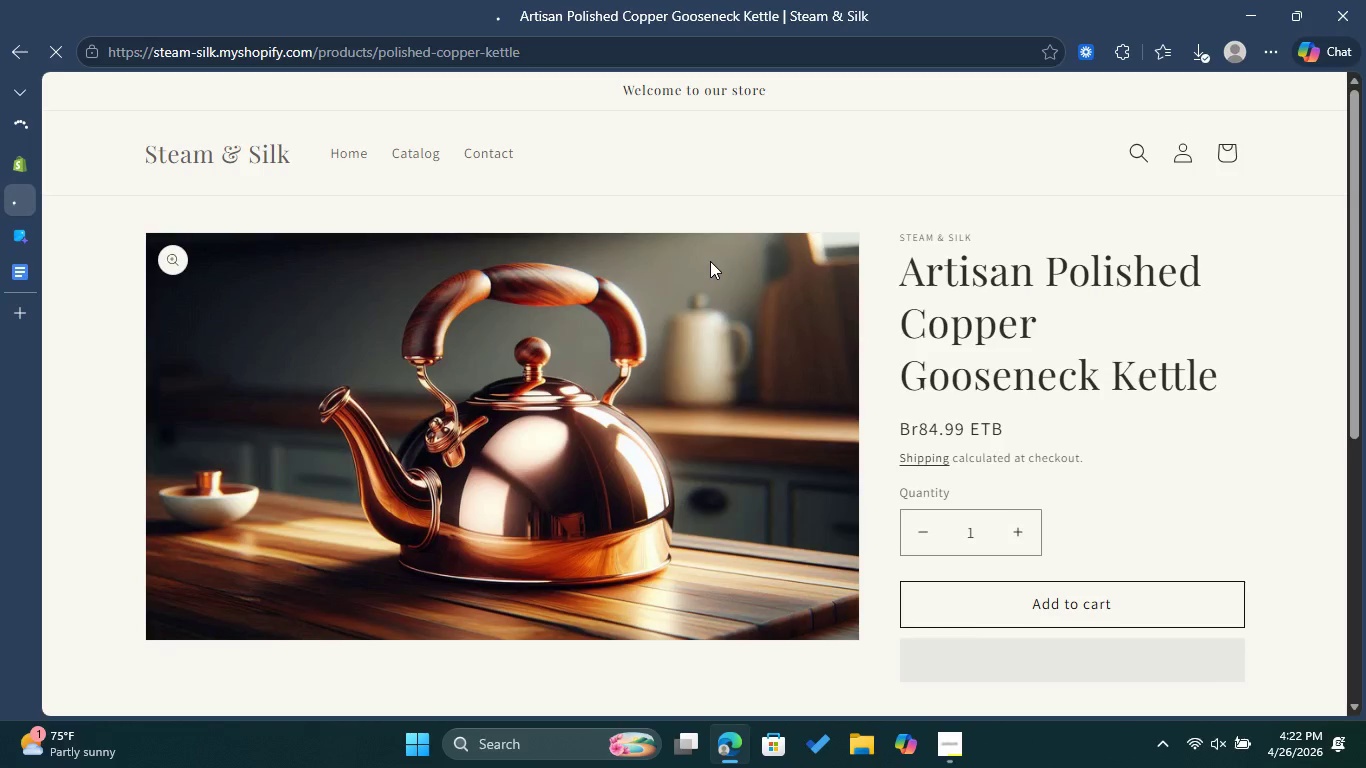 
wait(6.52)
 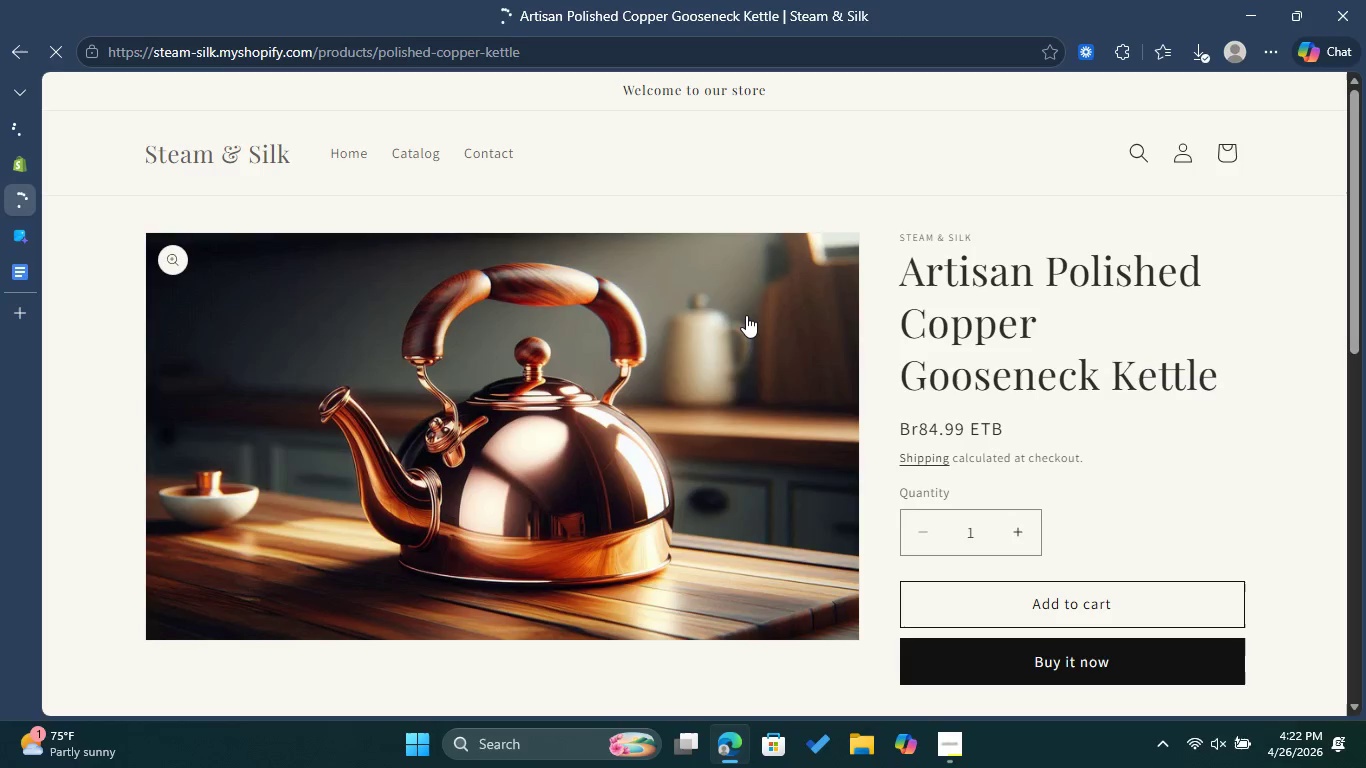 
key(Control+Shift+S)
 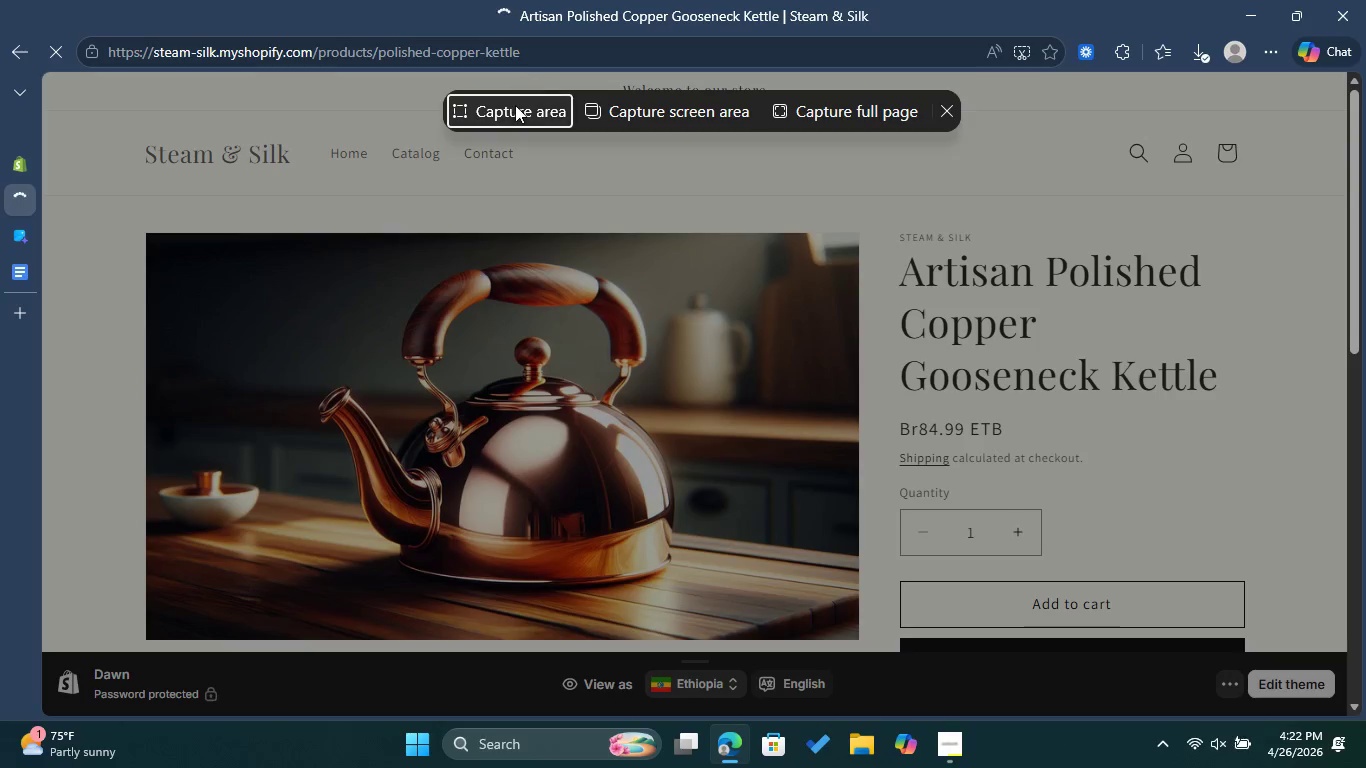 
left_click_drag(start_coordinate=[74, 102], to_coordinate=[1365, 657])
 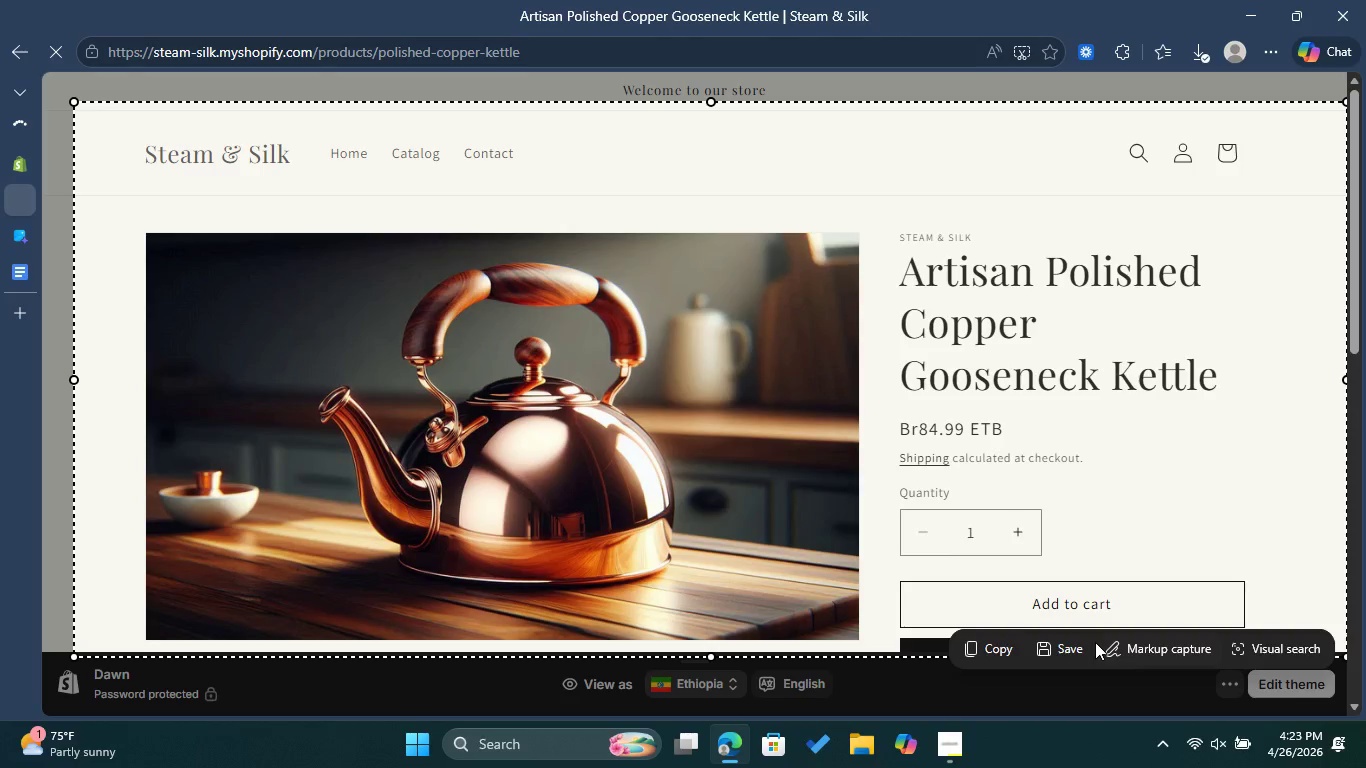 
left_click([1066, 648])
 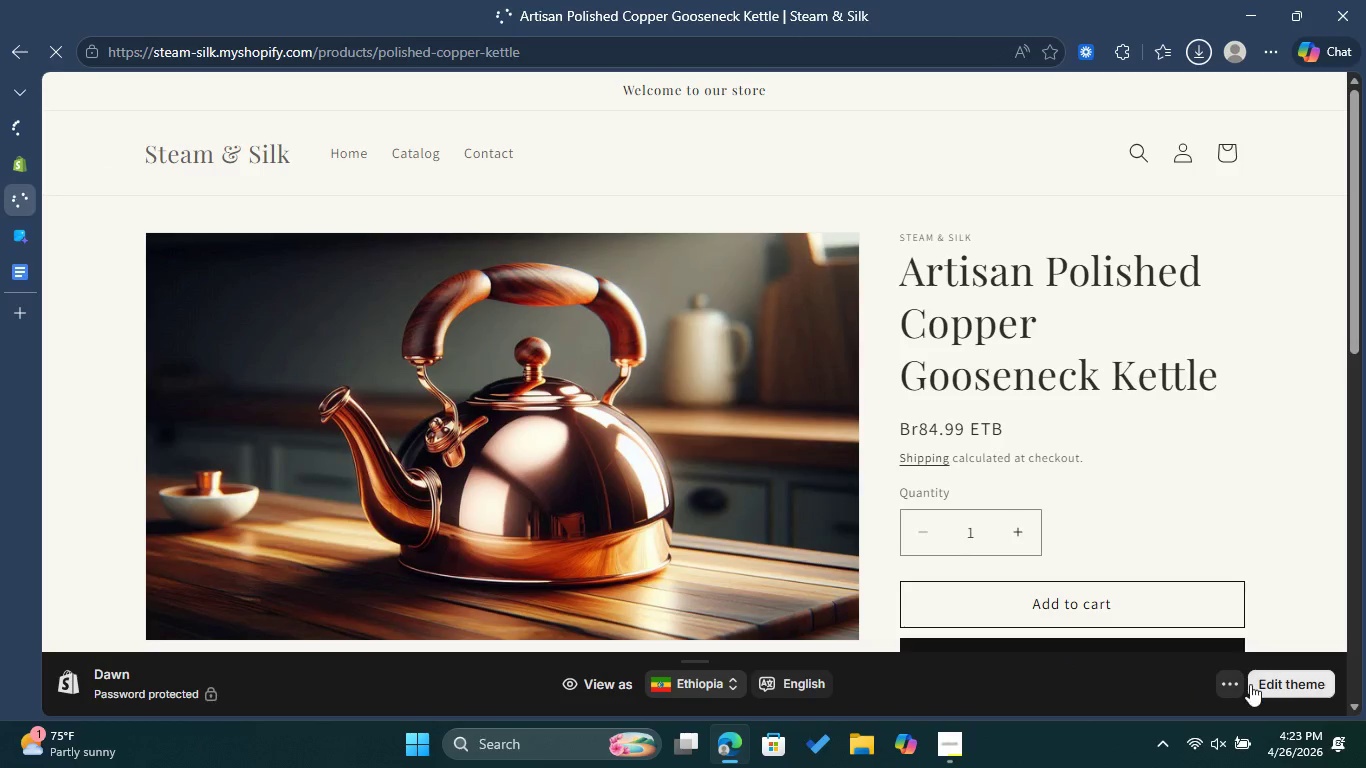 
left_click([1239, 684])
 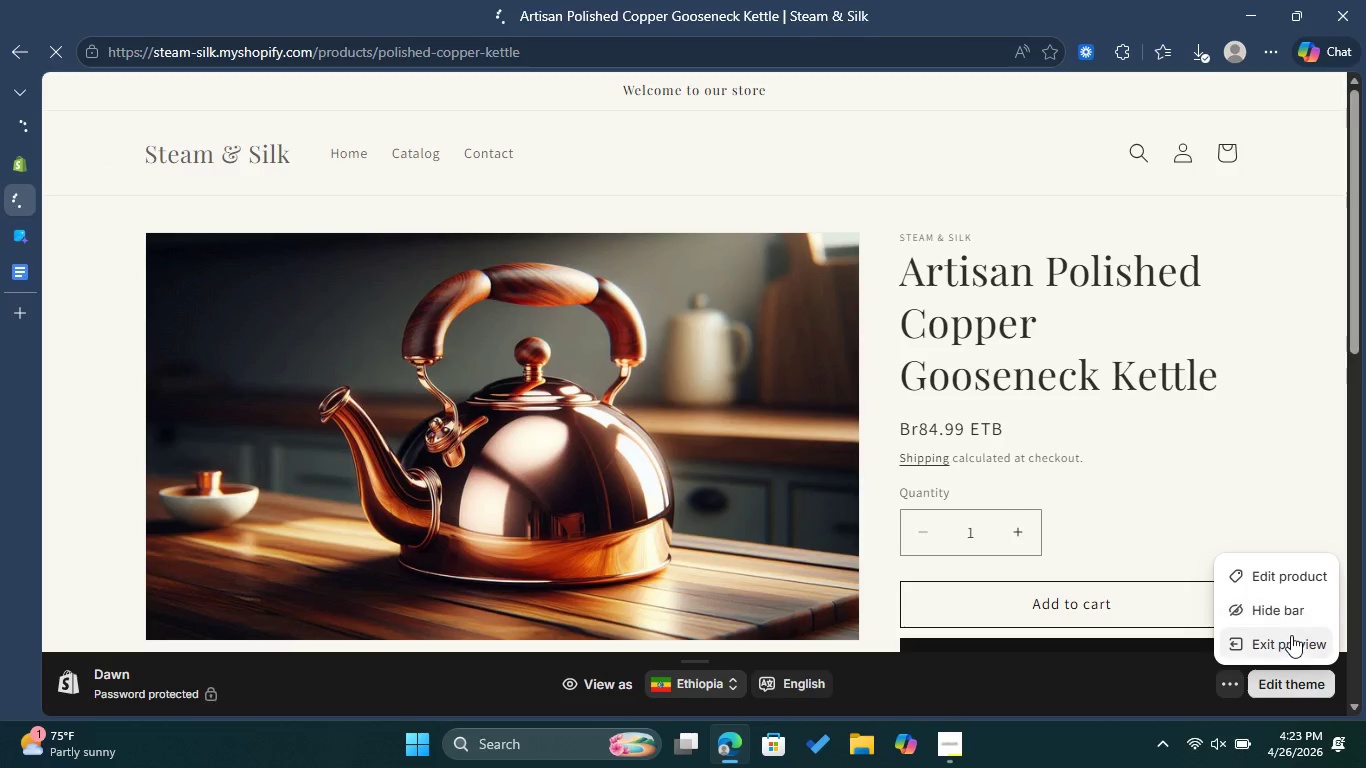 
left_click([1291, 635])
 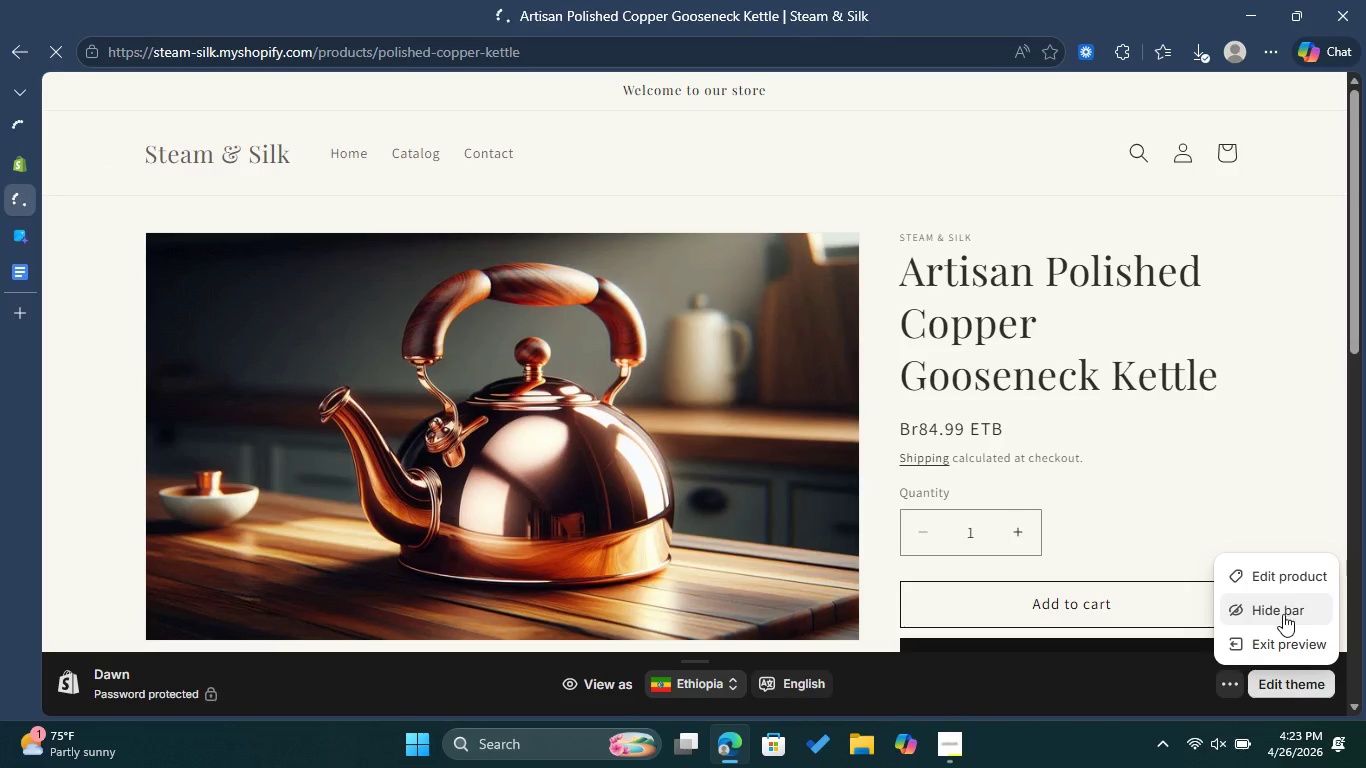 
left_click([1283, 614])
 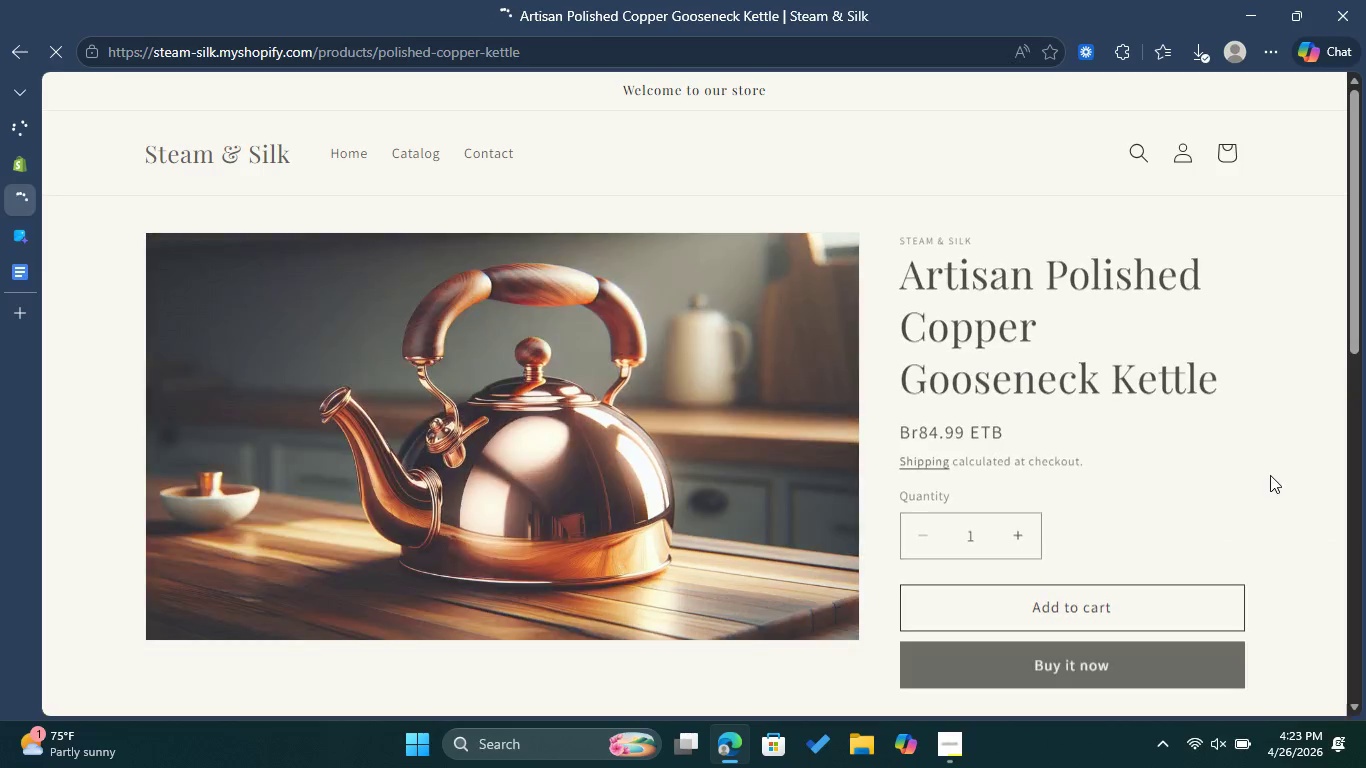 
scroll: coordinate [1236, 462], scroll_direction: down, amount: 5.0
 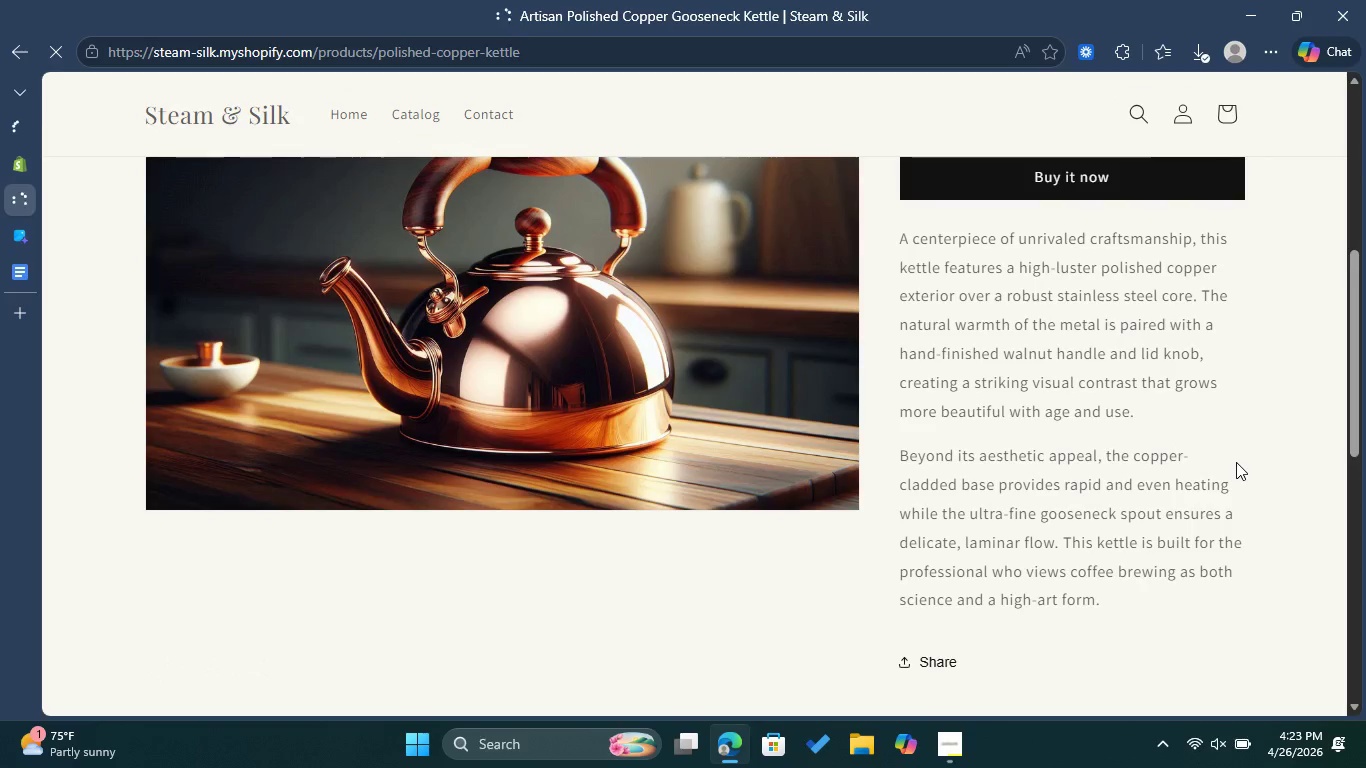 
key(Control+Shift+S)
 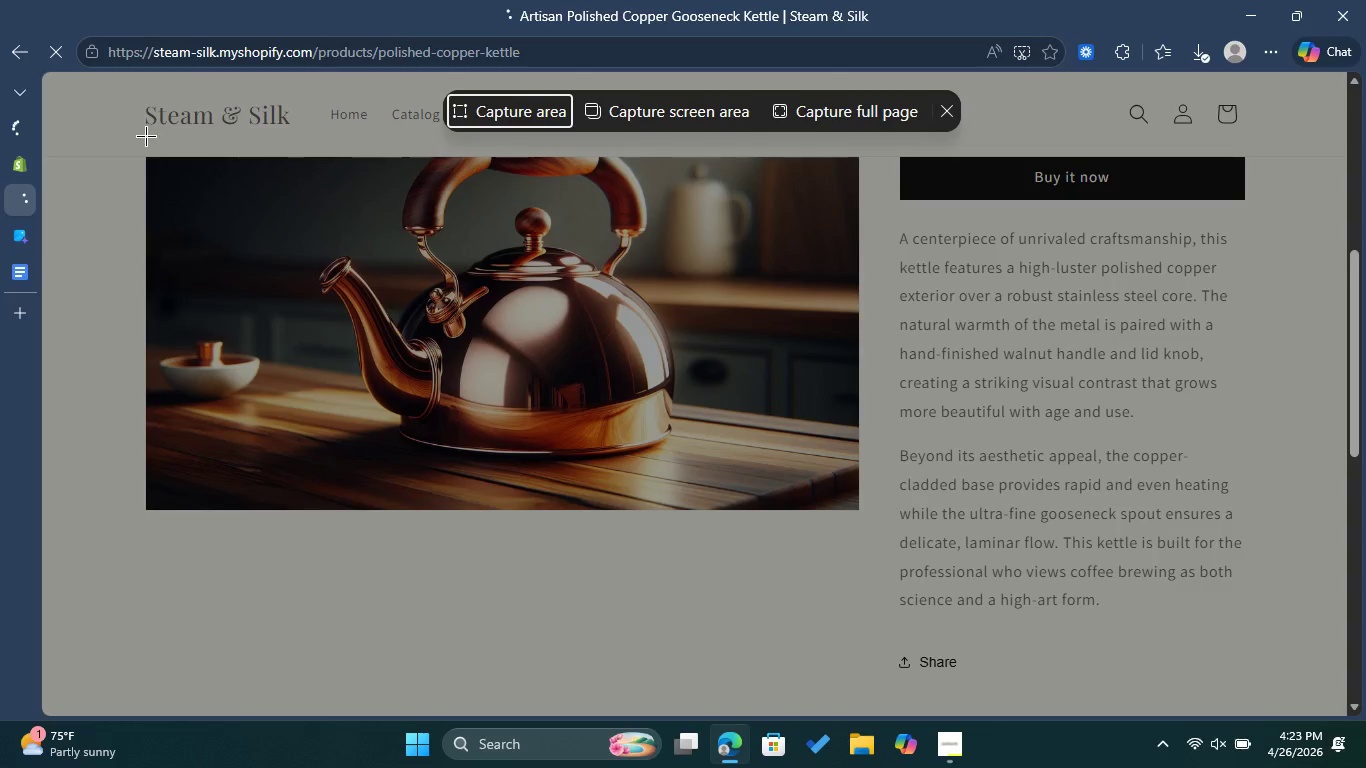 
left_click_drag(start_coordinate=[88, 97], to_coordinate=[1365, 646])
 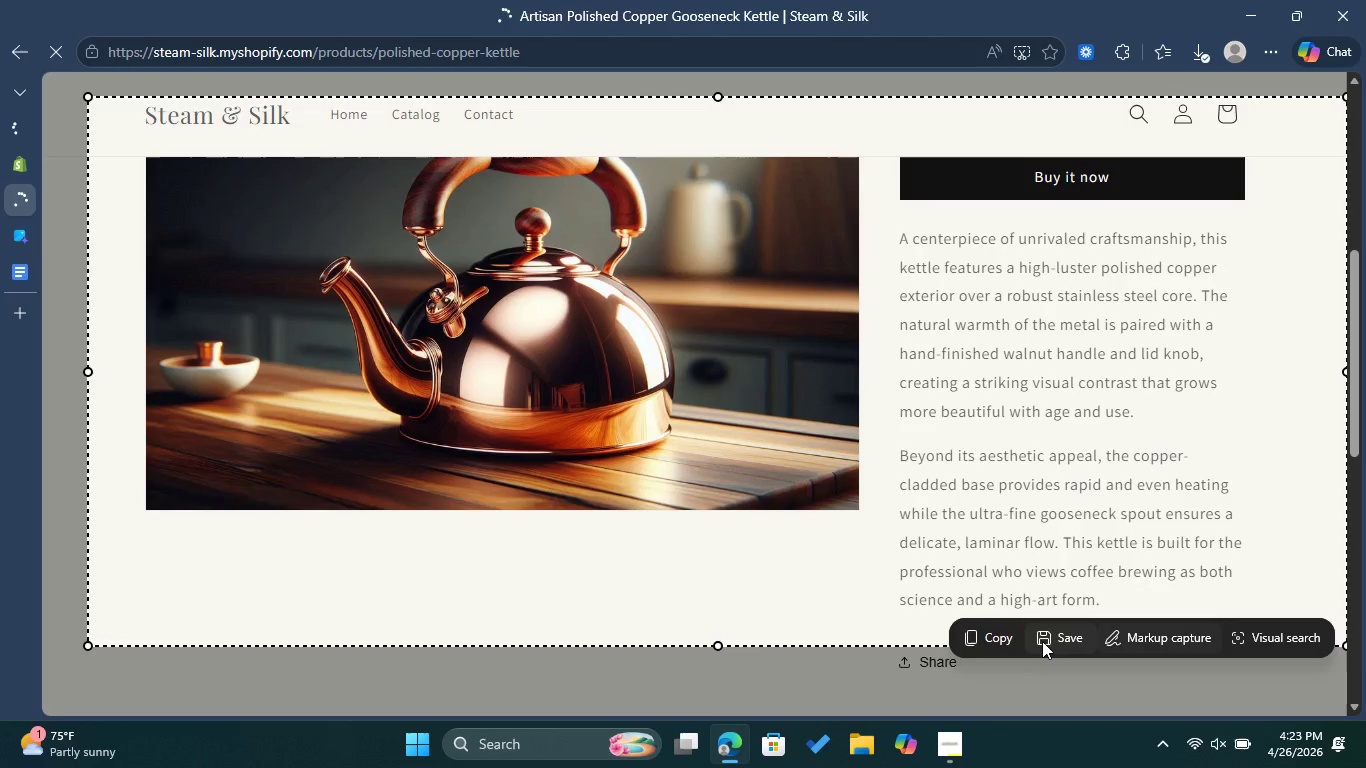 
left_click([1042, 641])
 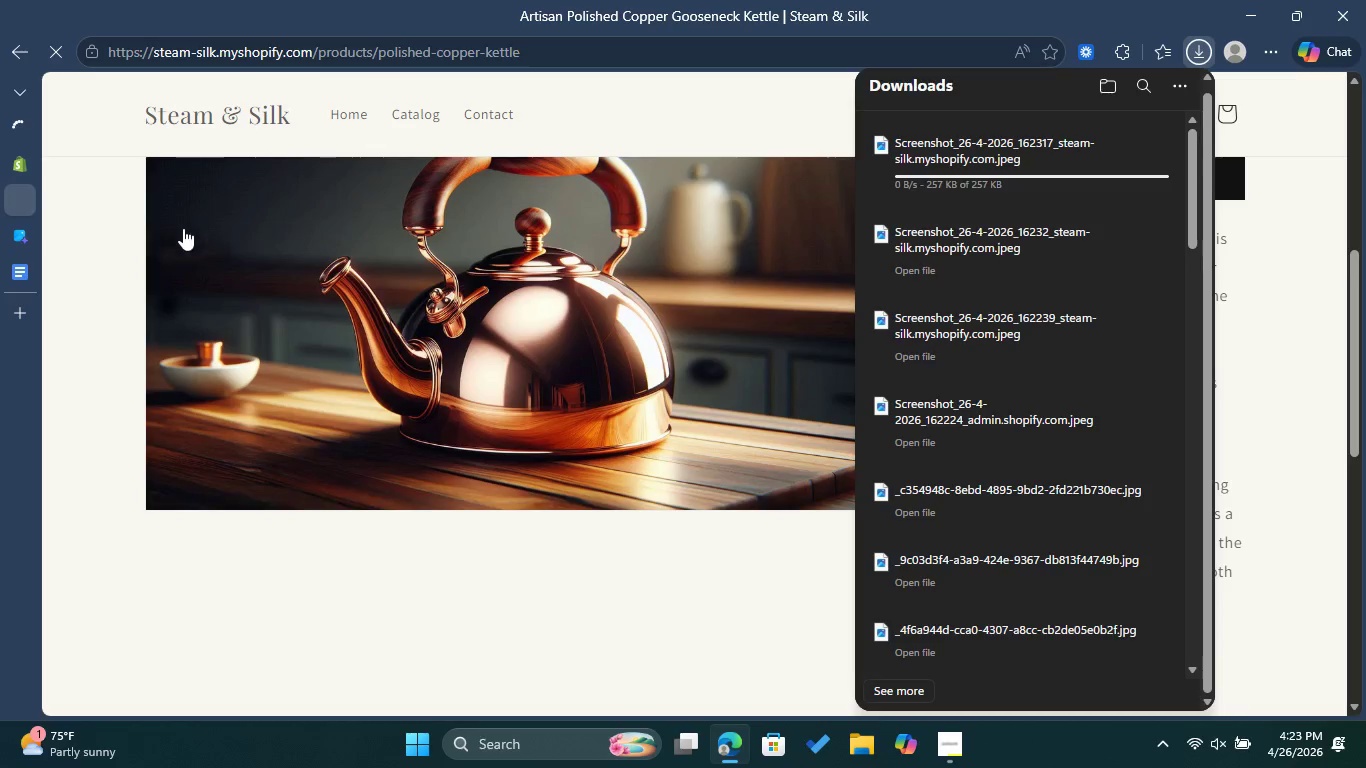 
left_click([106, 209])
 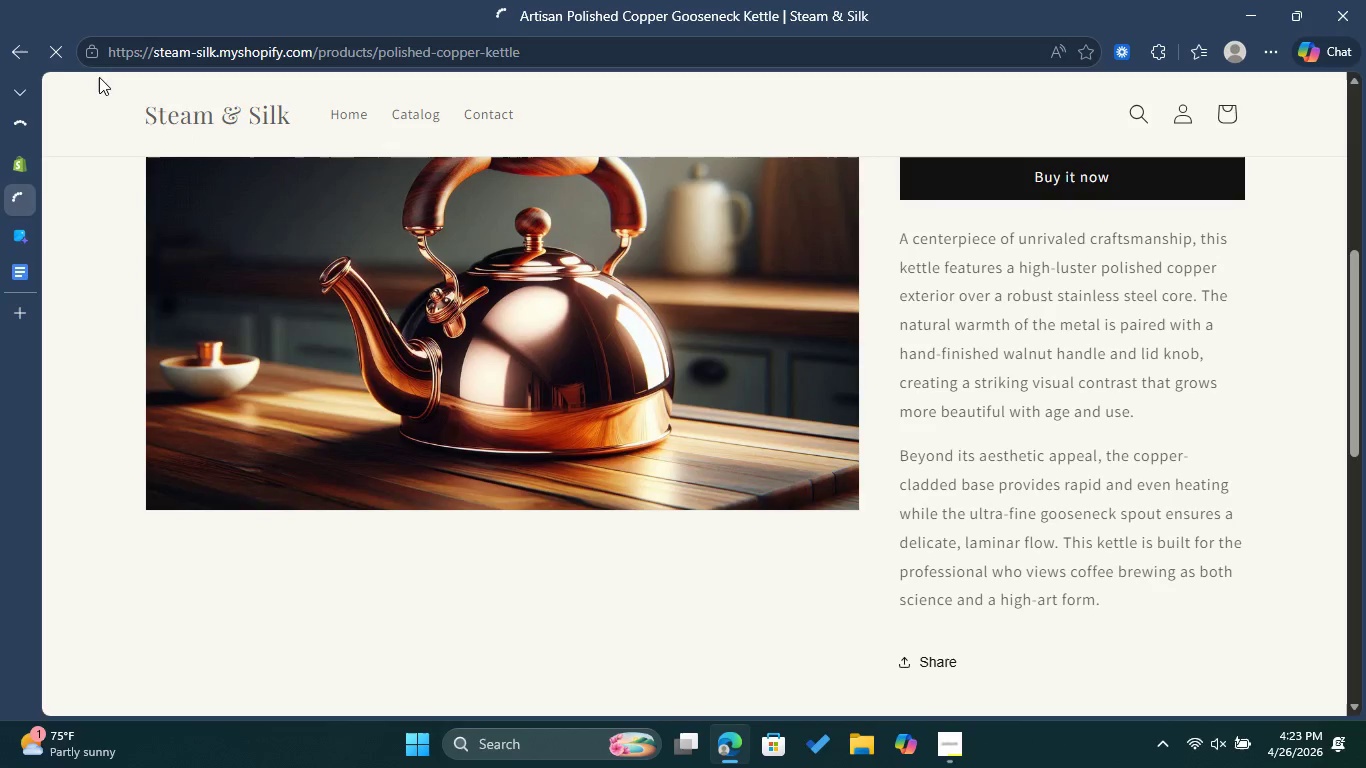 
left_click([23, 153])
 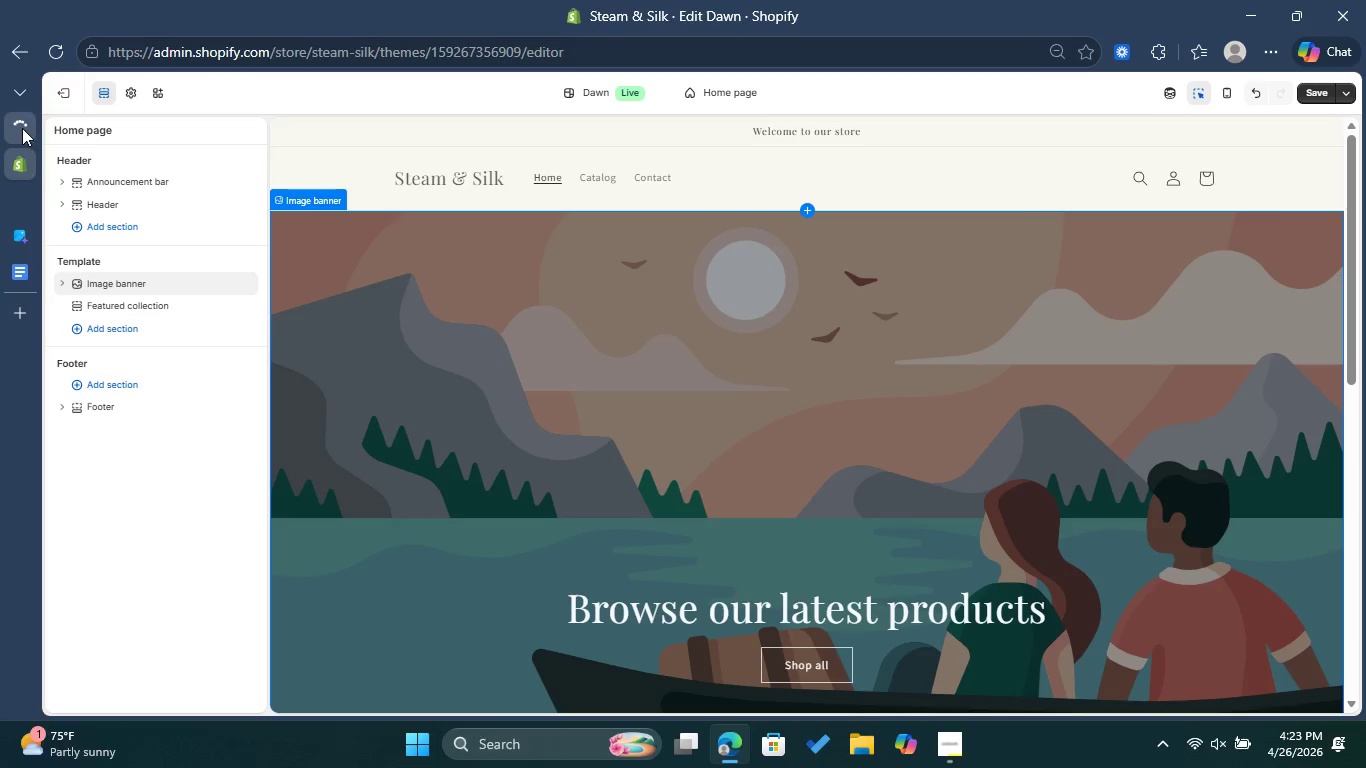 
left_click([21, 128])
 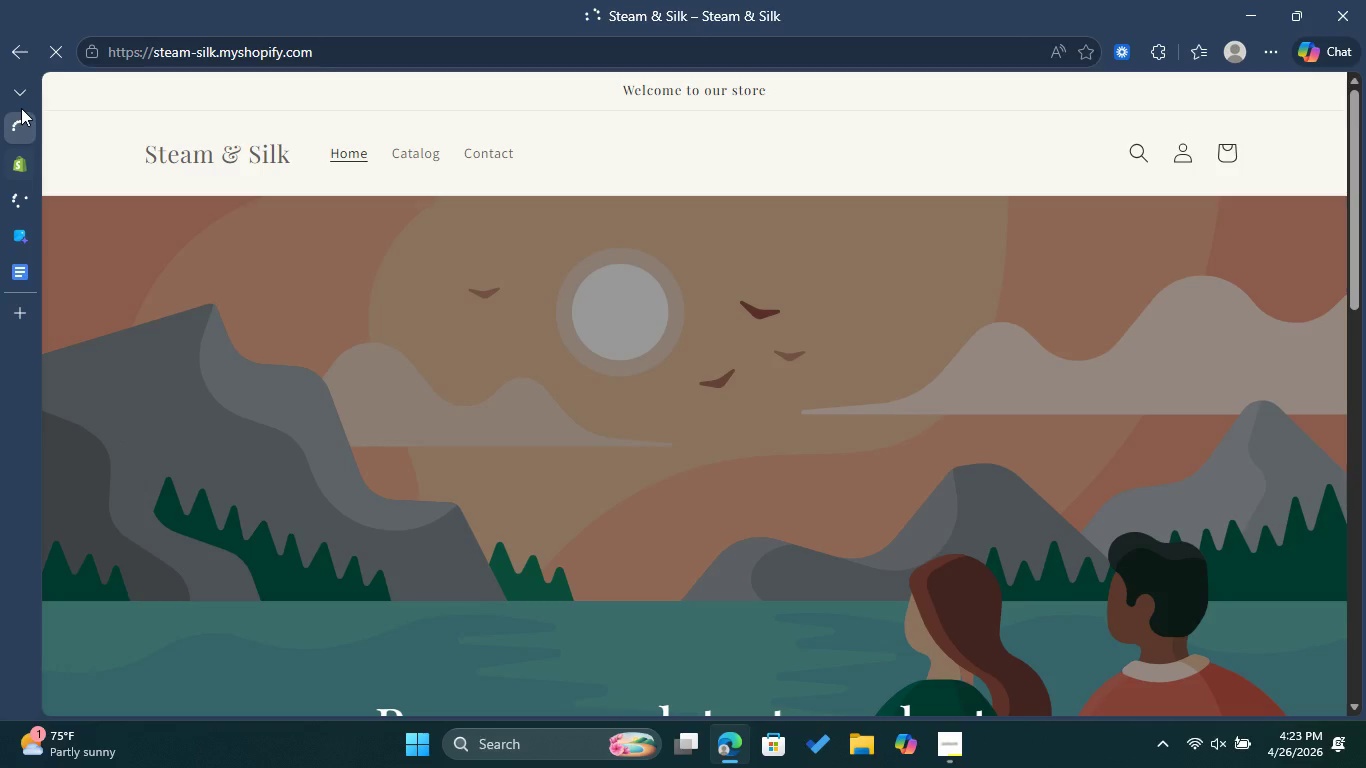 
left_click([18, 54])
 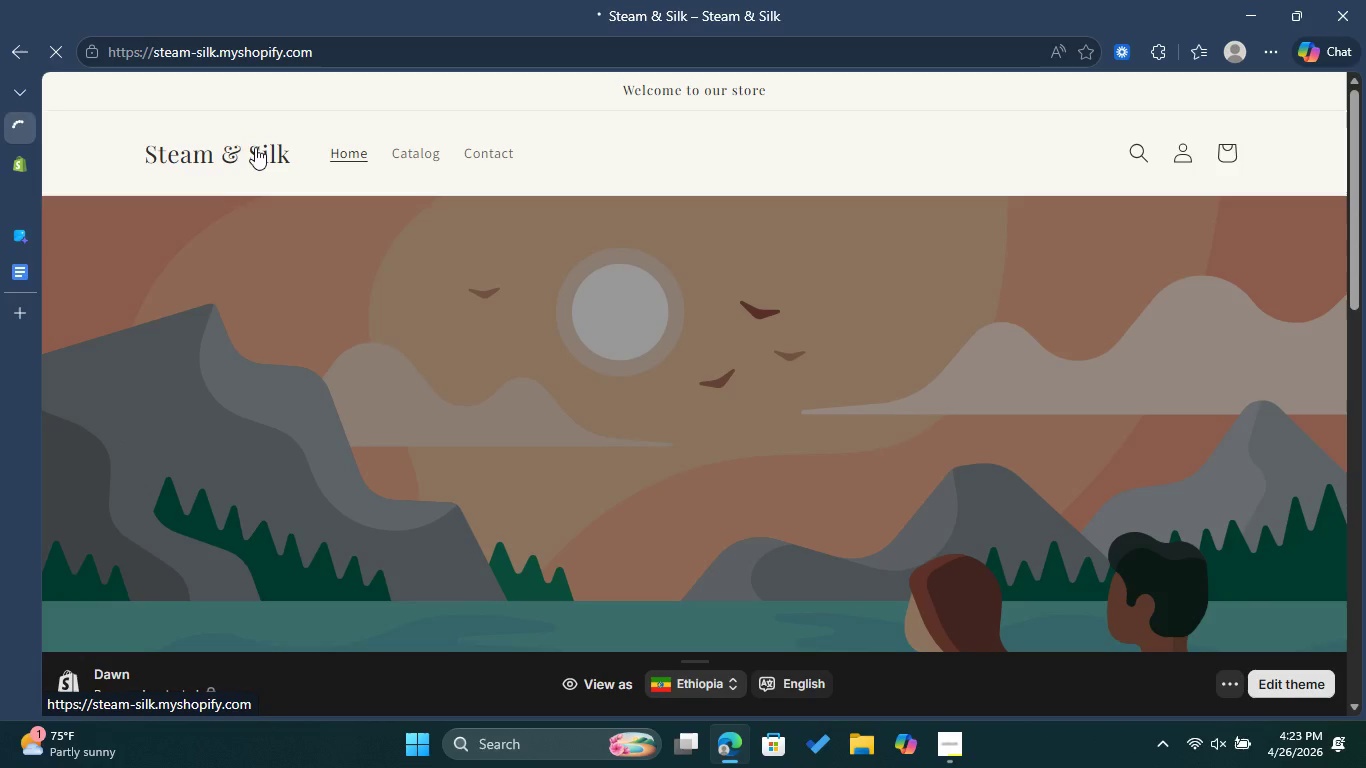 
mouse_move([305, 191])
 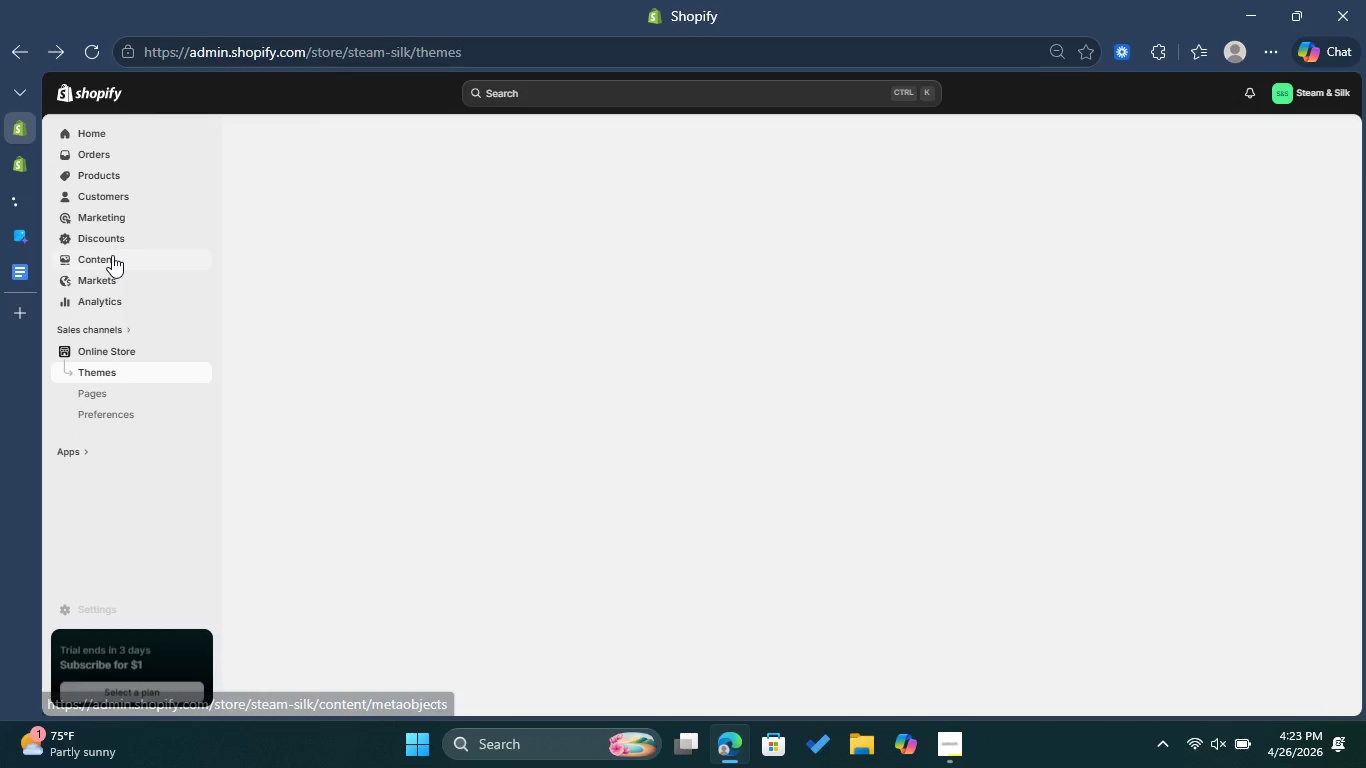 
left_click([112, 254])
 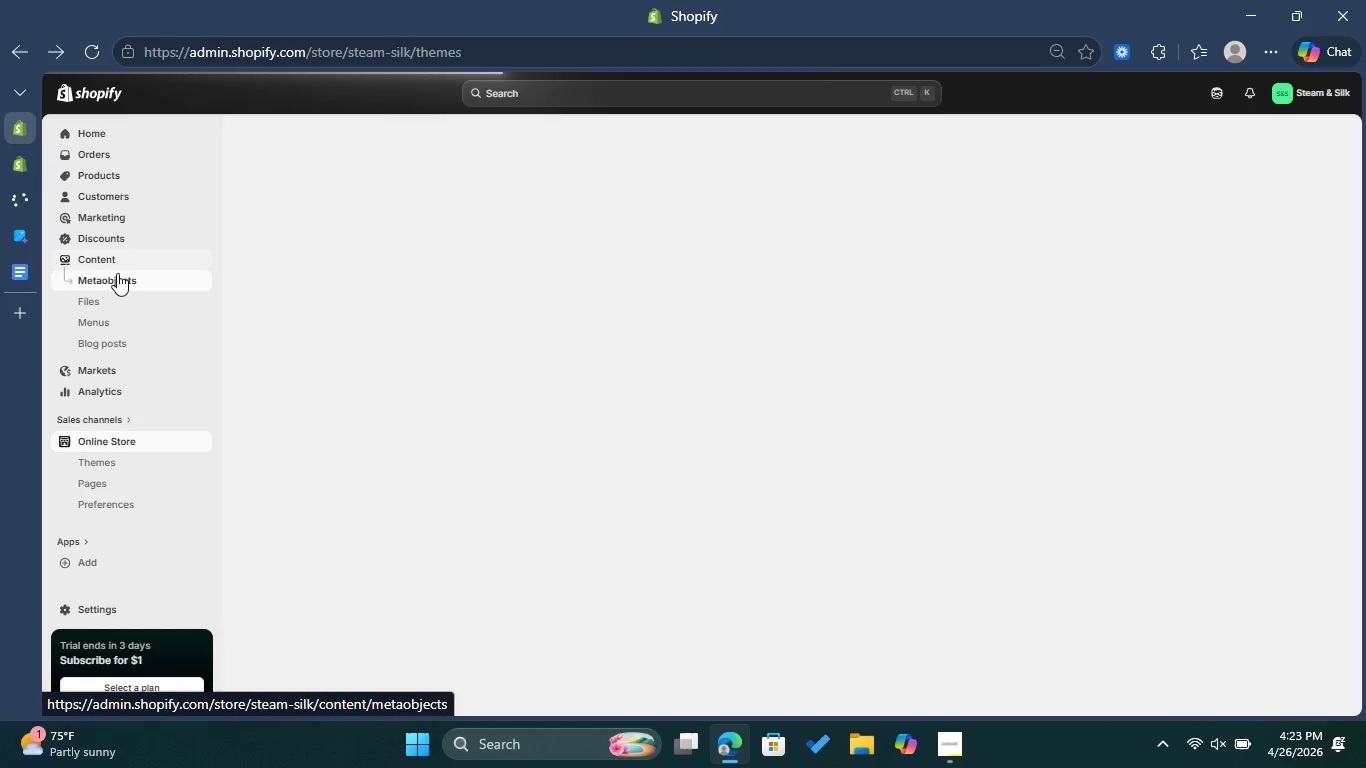 
left_click([102, 318])
 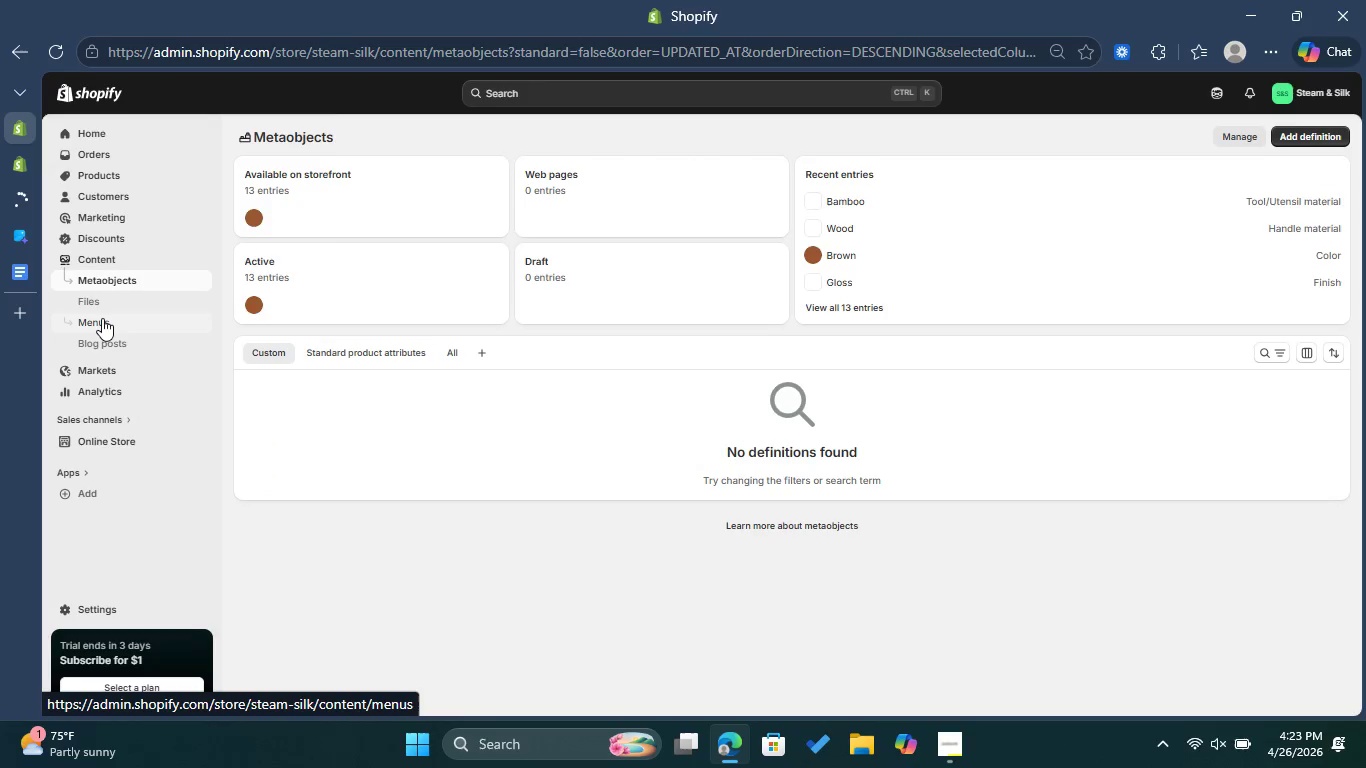 
left_click([110, 324])
 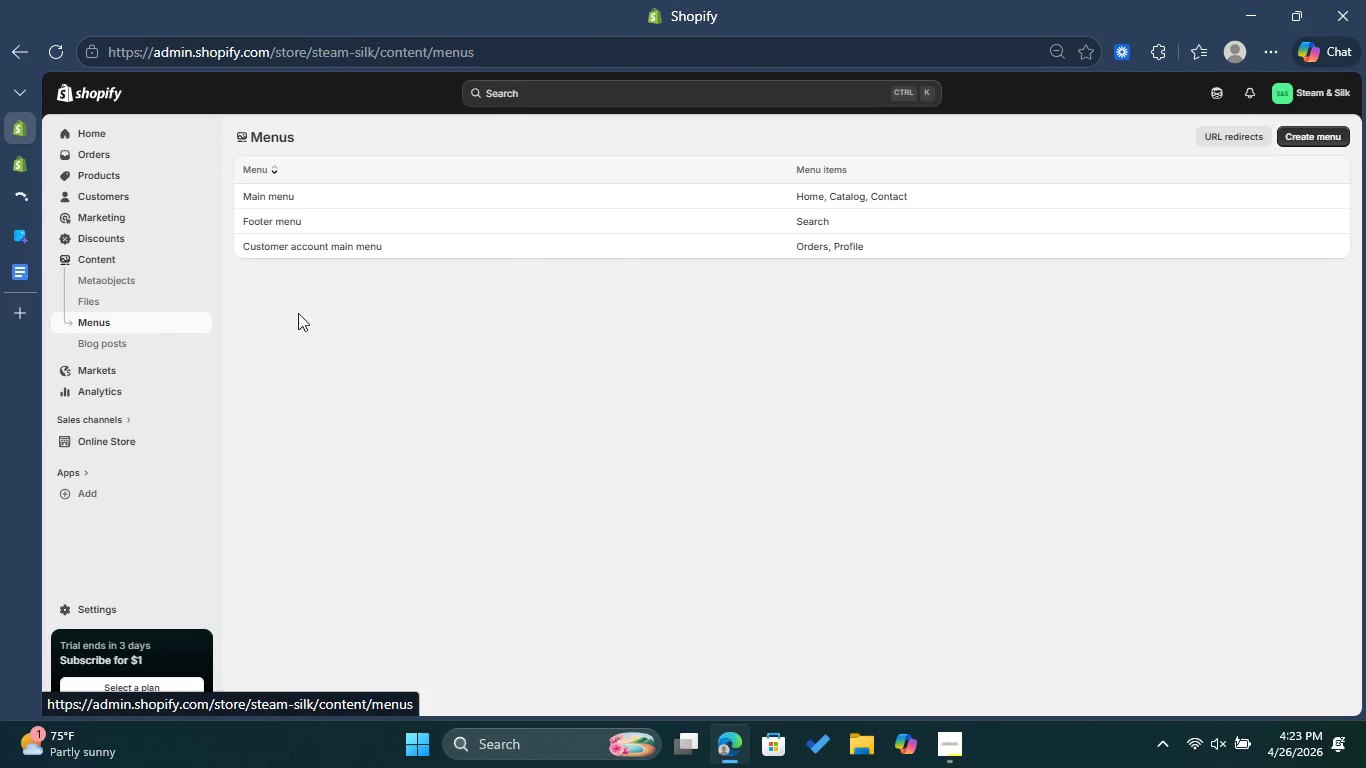 
left_click([611, 201])
 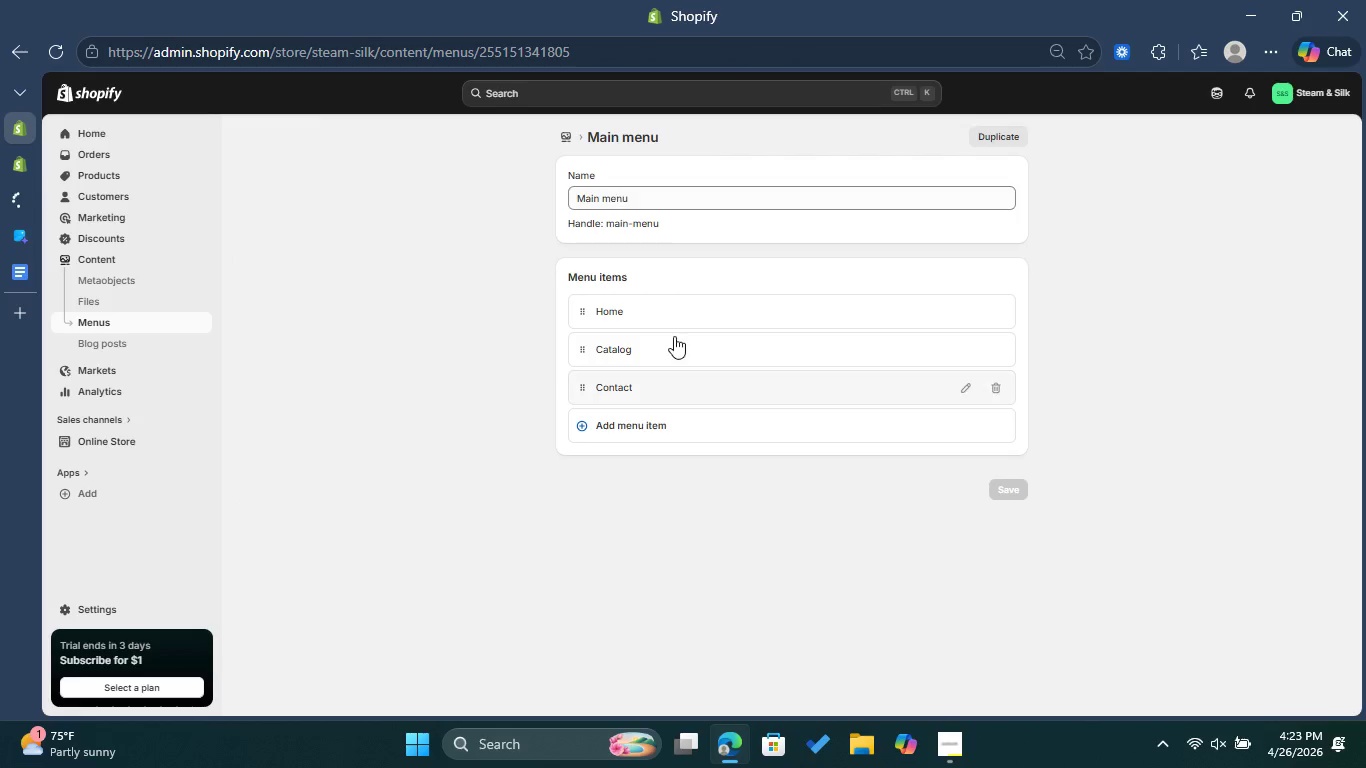 
left_click([662, 438])
 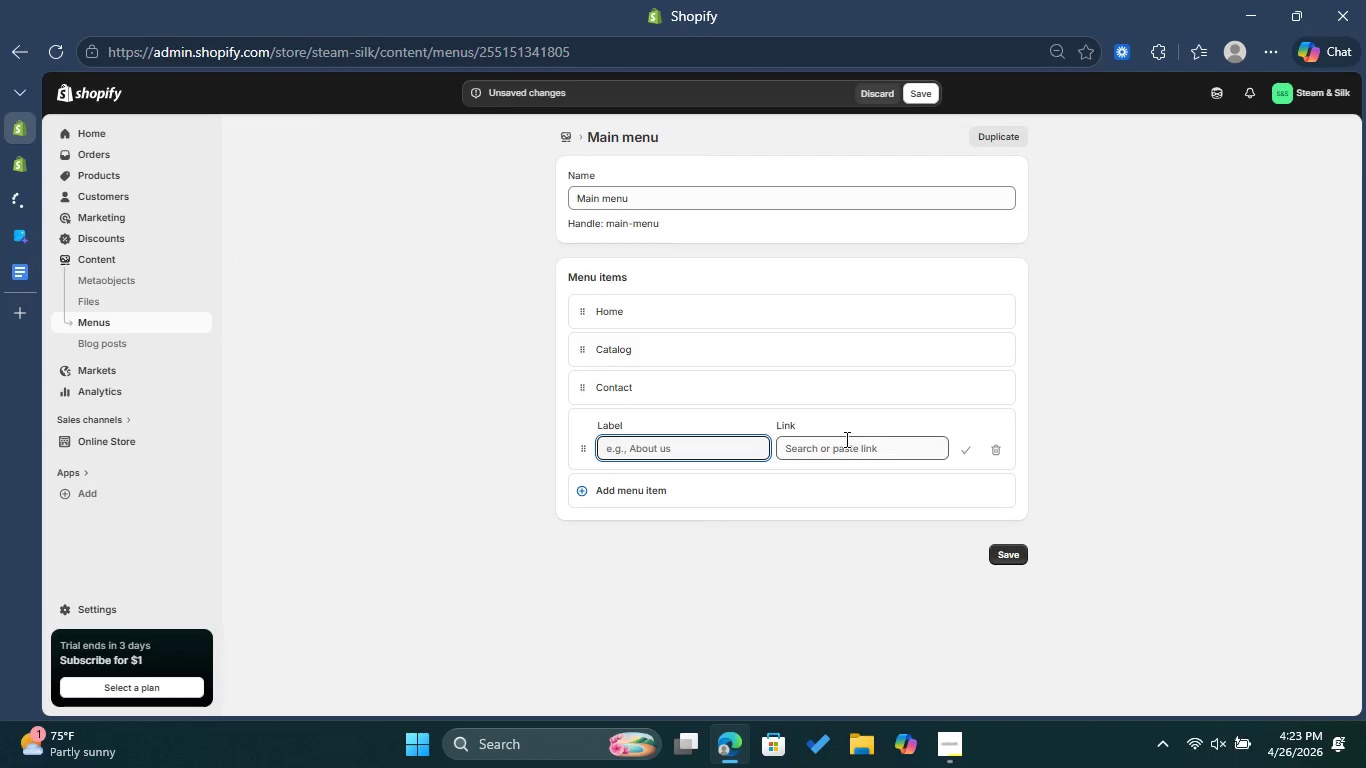 
left_click([846, 444])
 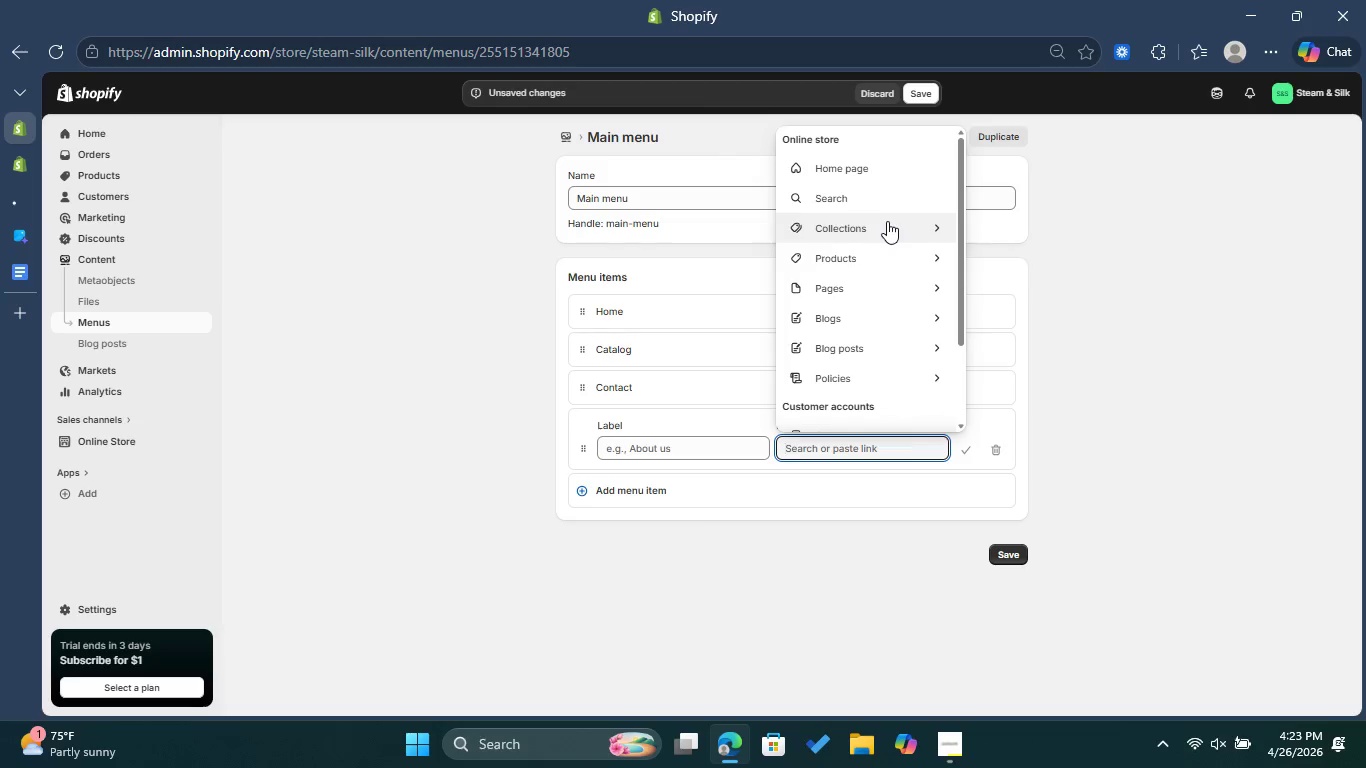 
left_click([887, 221])
 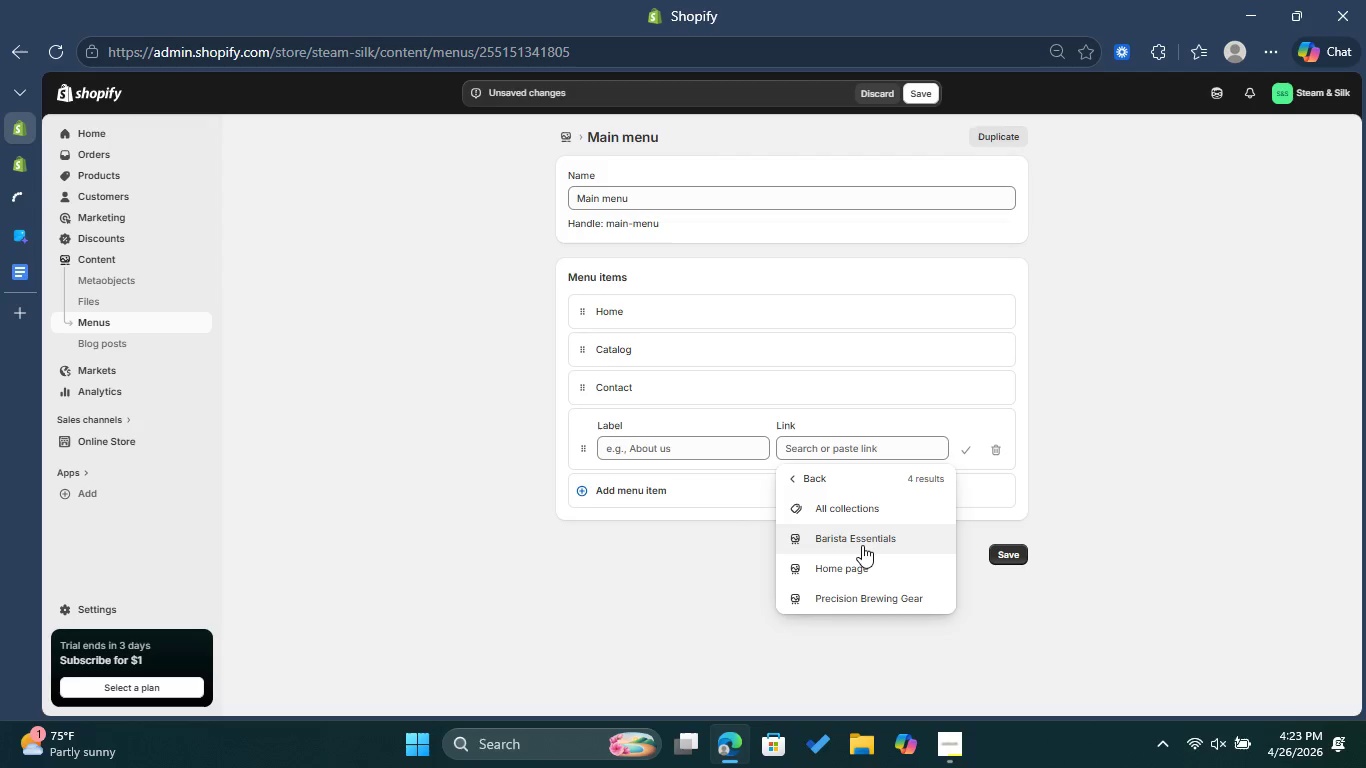 
left_click([863, 542])
 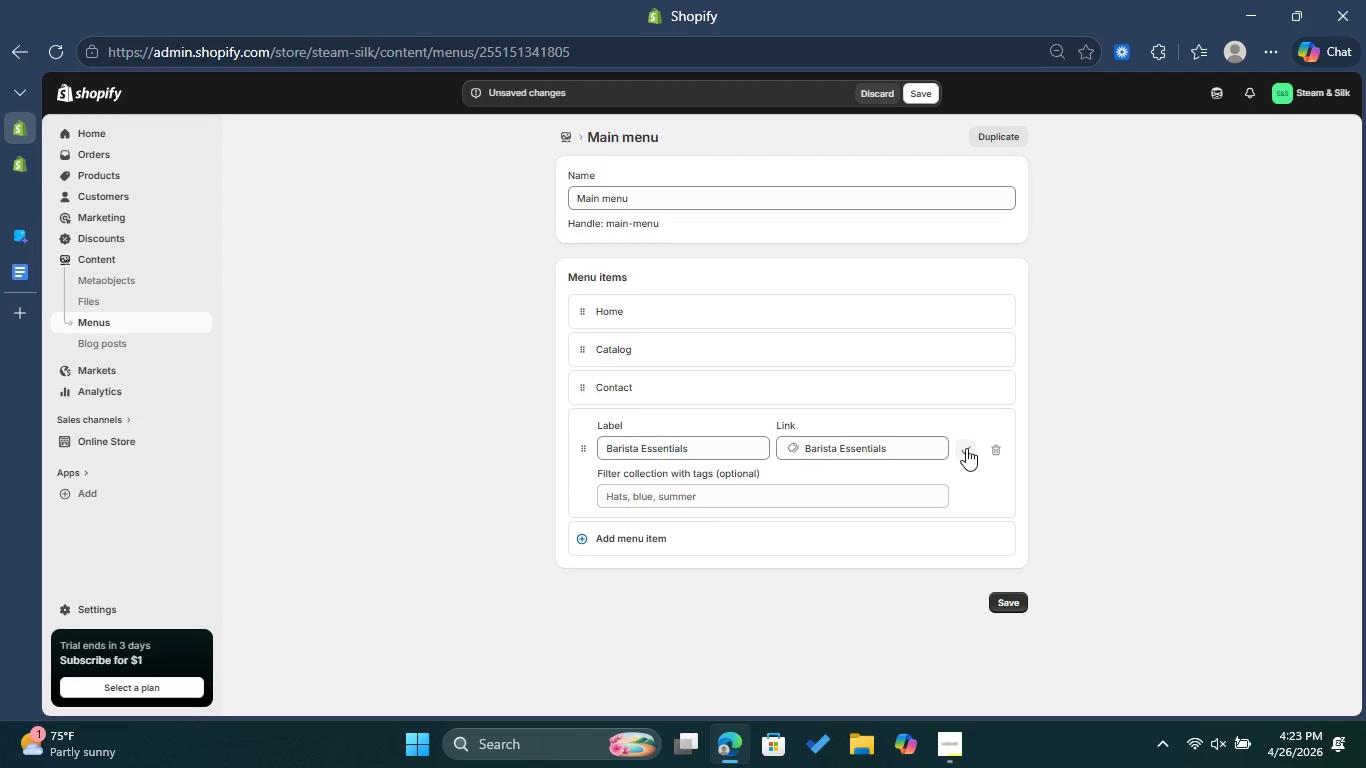 
left_click([969, 448])
 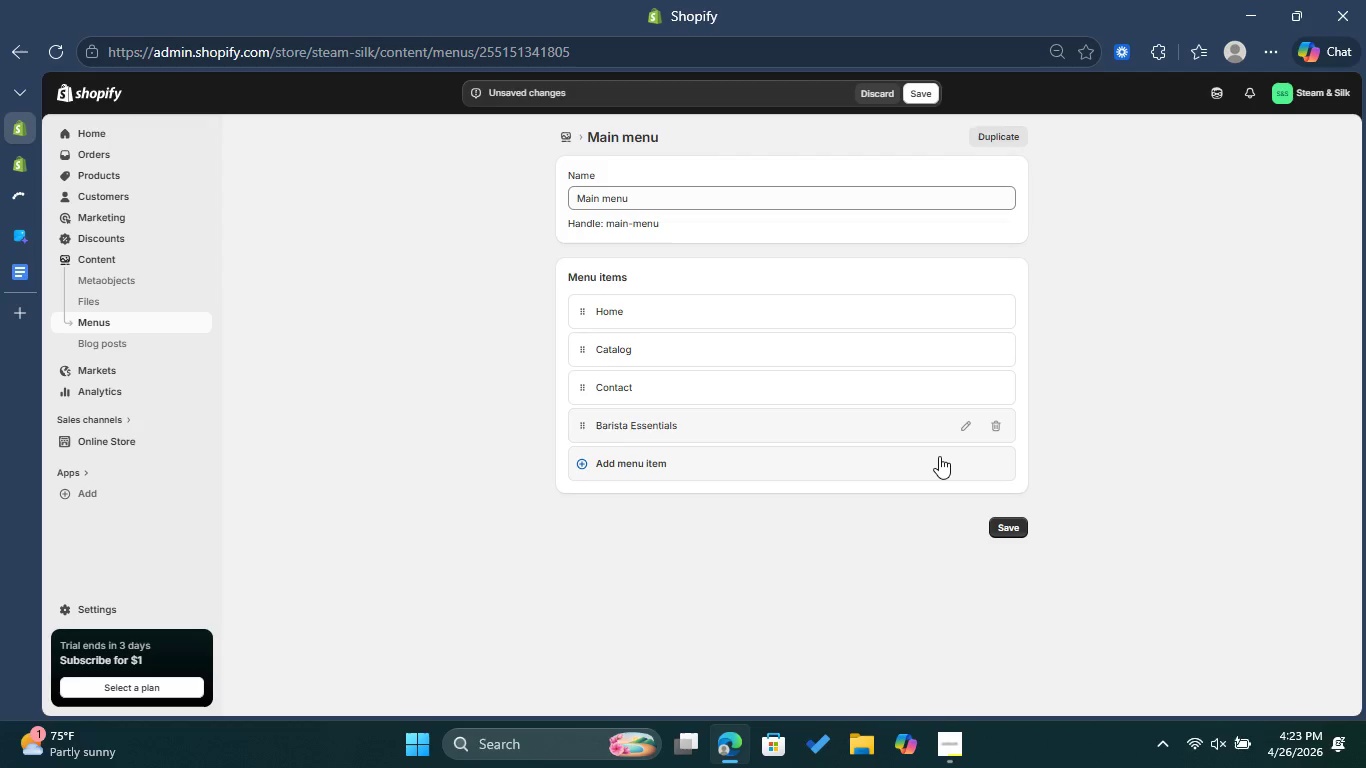 
left_click([939, 456])
 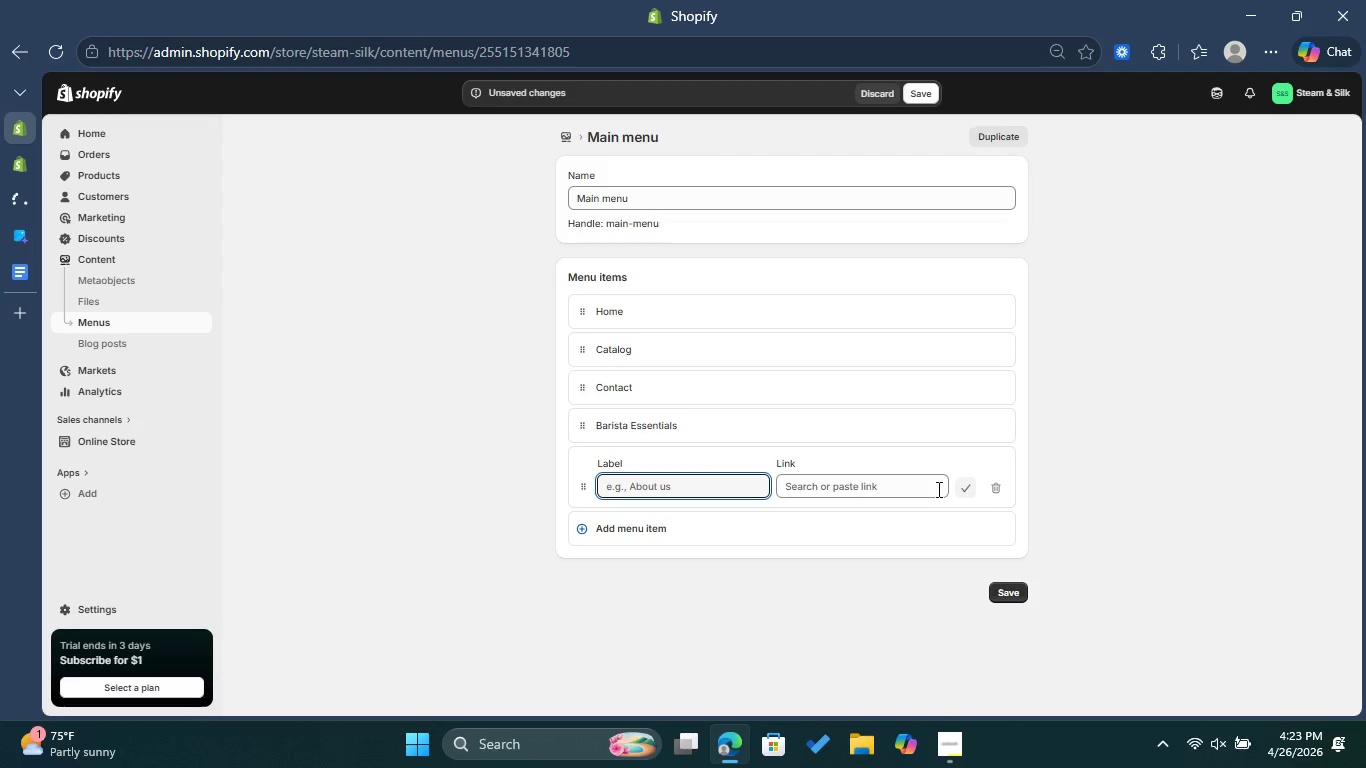 
left_click([905, 490])
 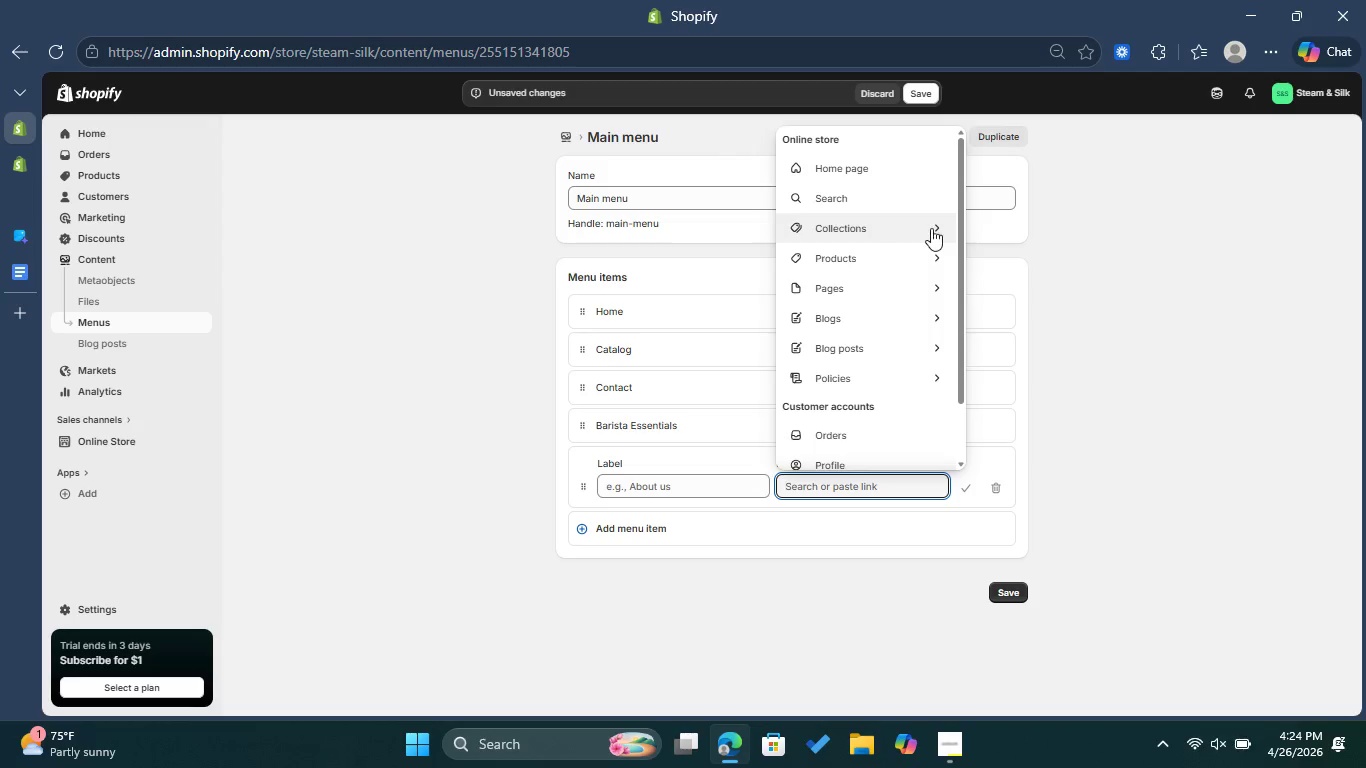 
left_click([932, 228])
 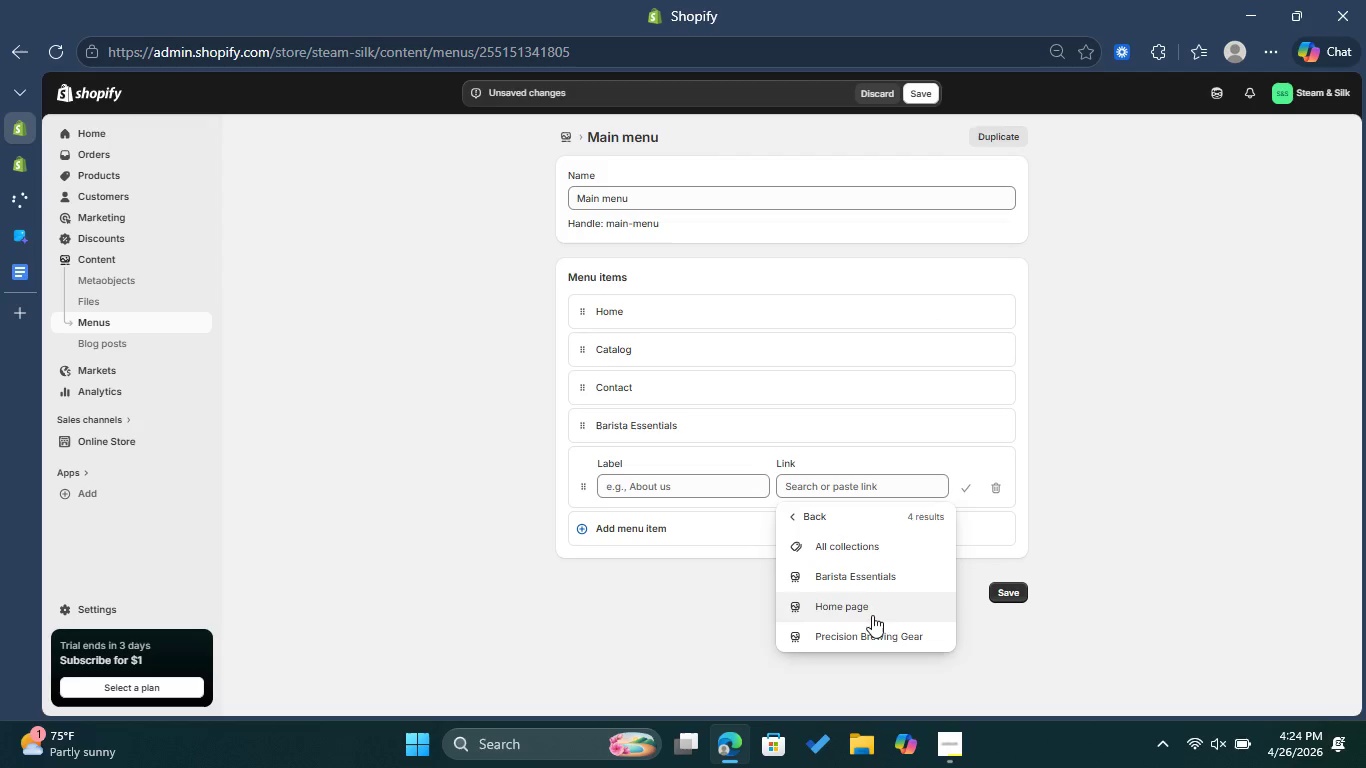 
left_click([871, 627])
 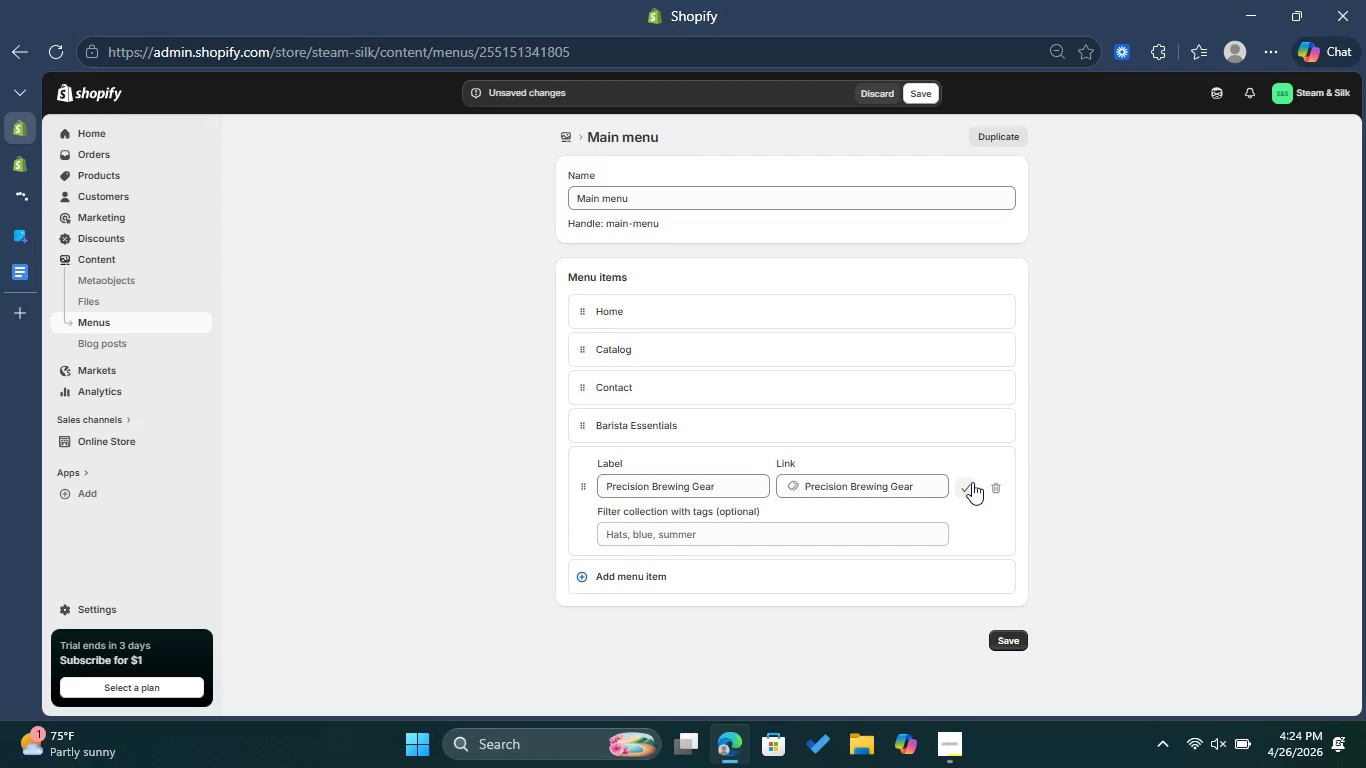 
left_click([972, 482])
 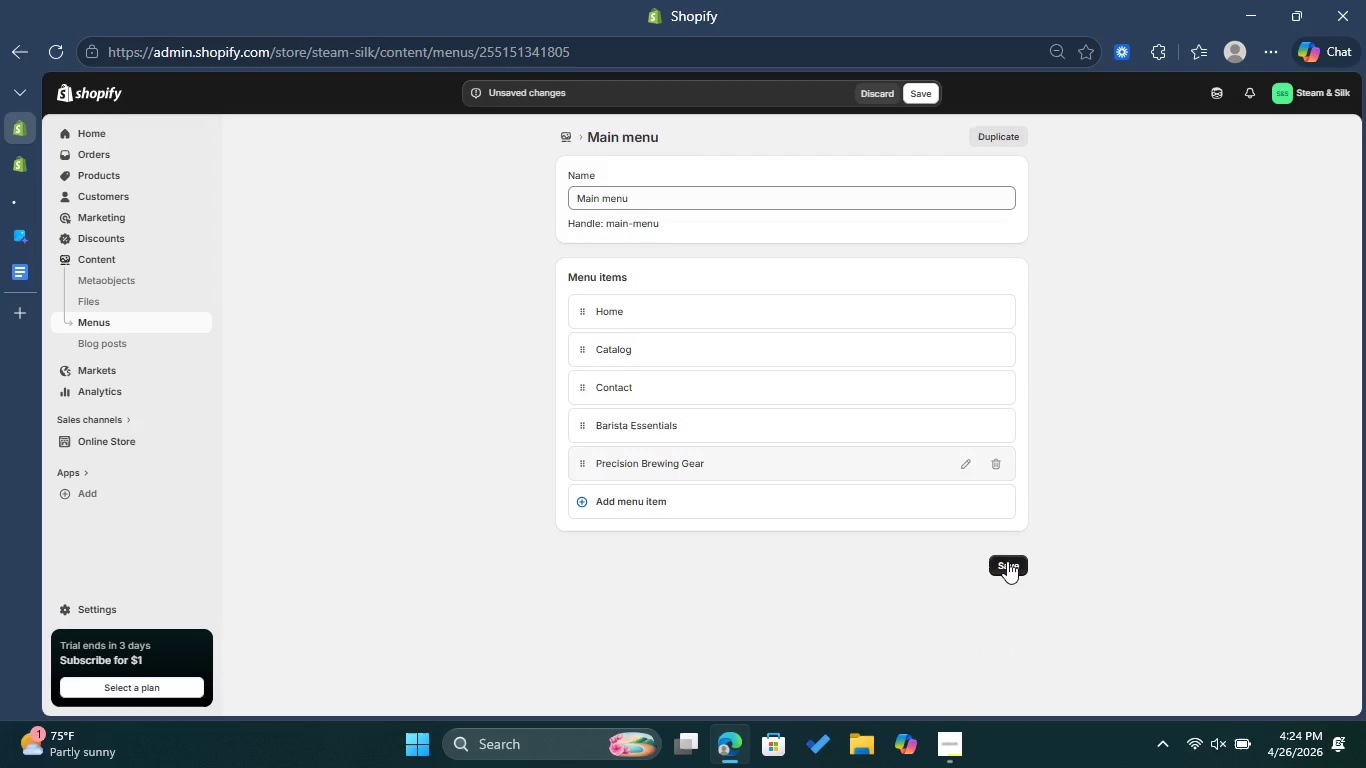 
left_click([1007, 561])
 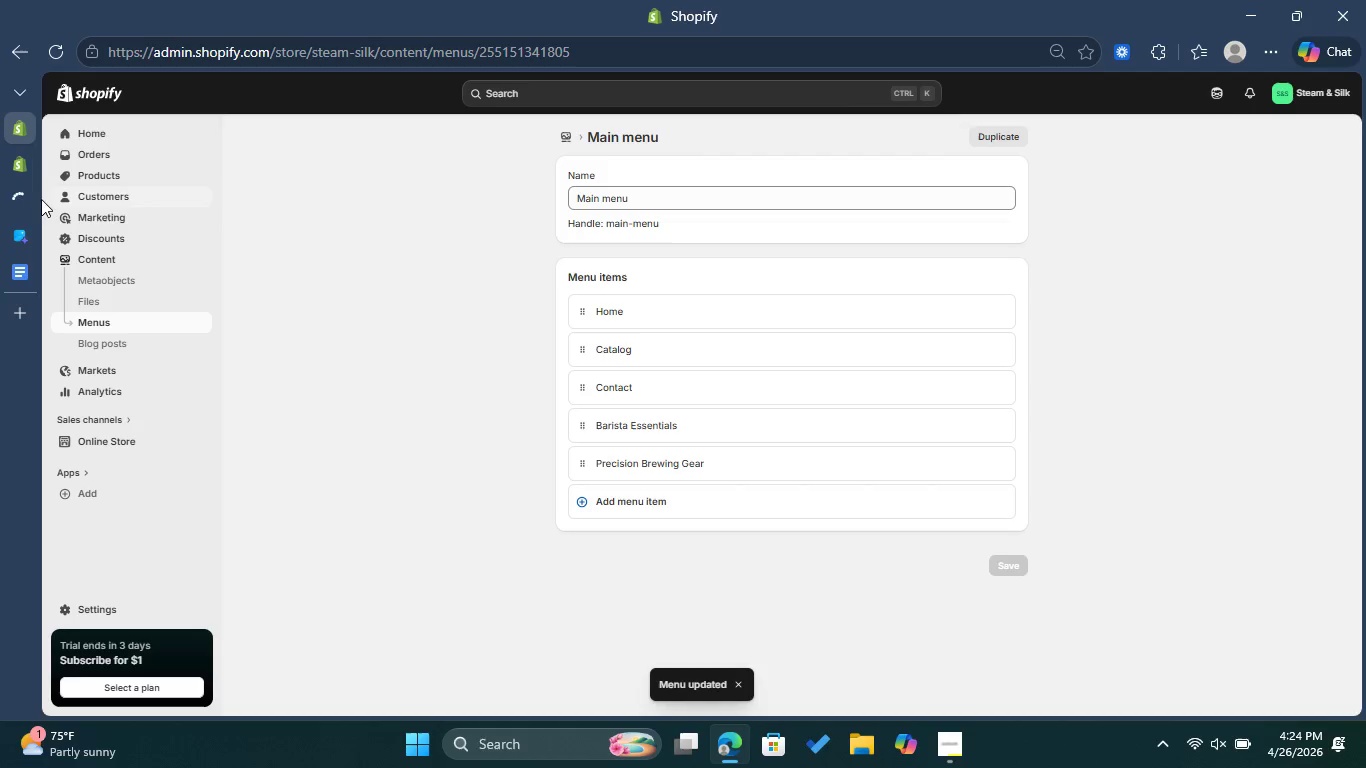 
left_click([21, 191])
 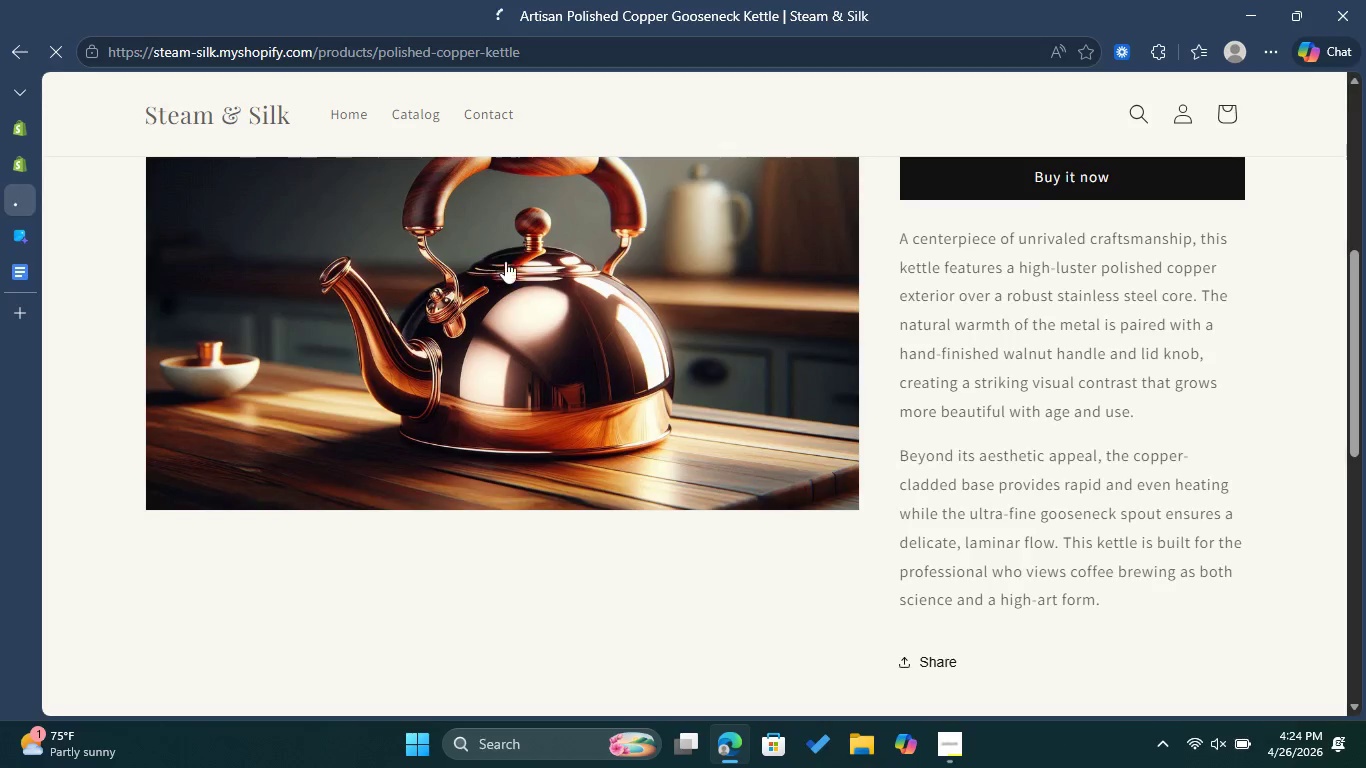 
scroll: coordinate [505, 261], scroll_direction: up, amount: 2.0
 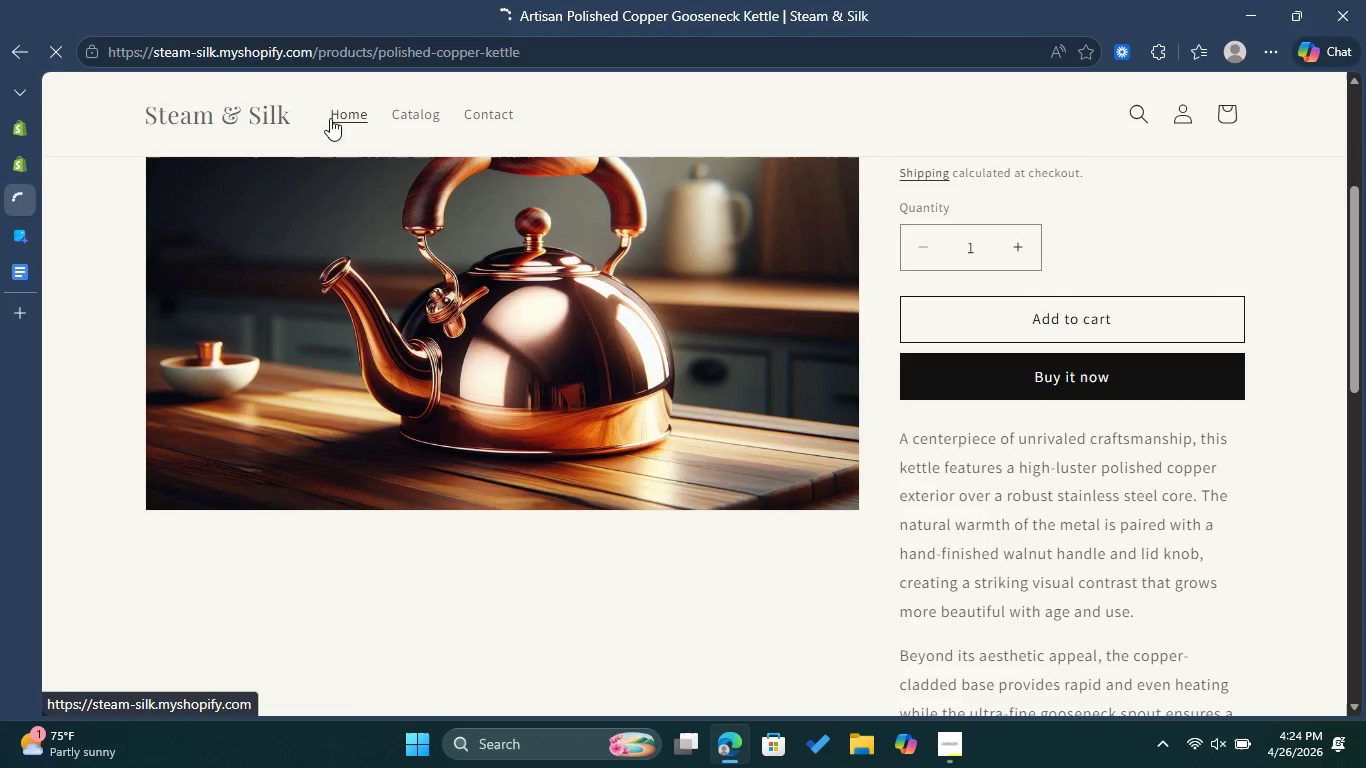 
left_click([340, 118])
 